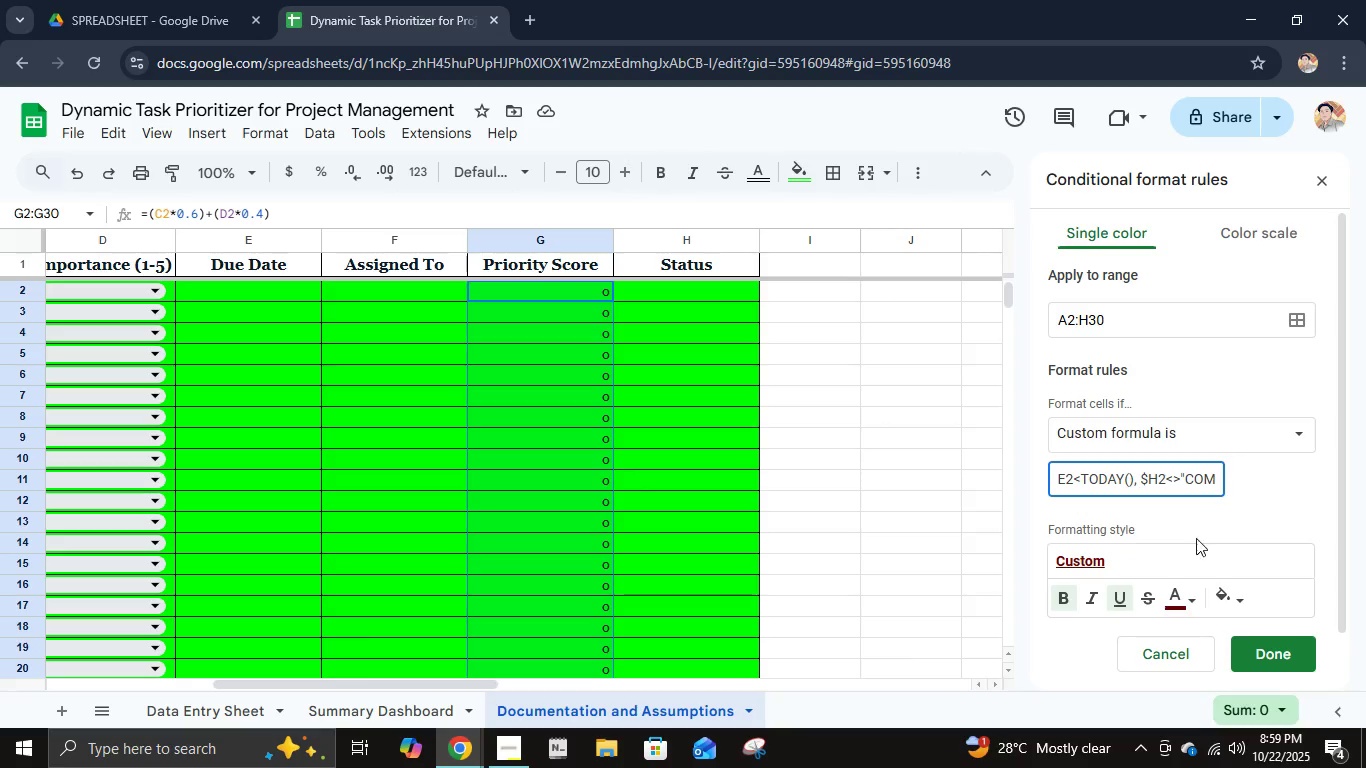 
left_click([1262, 647])
 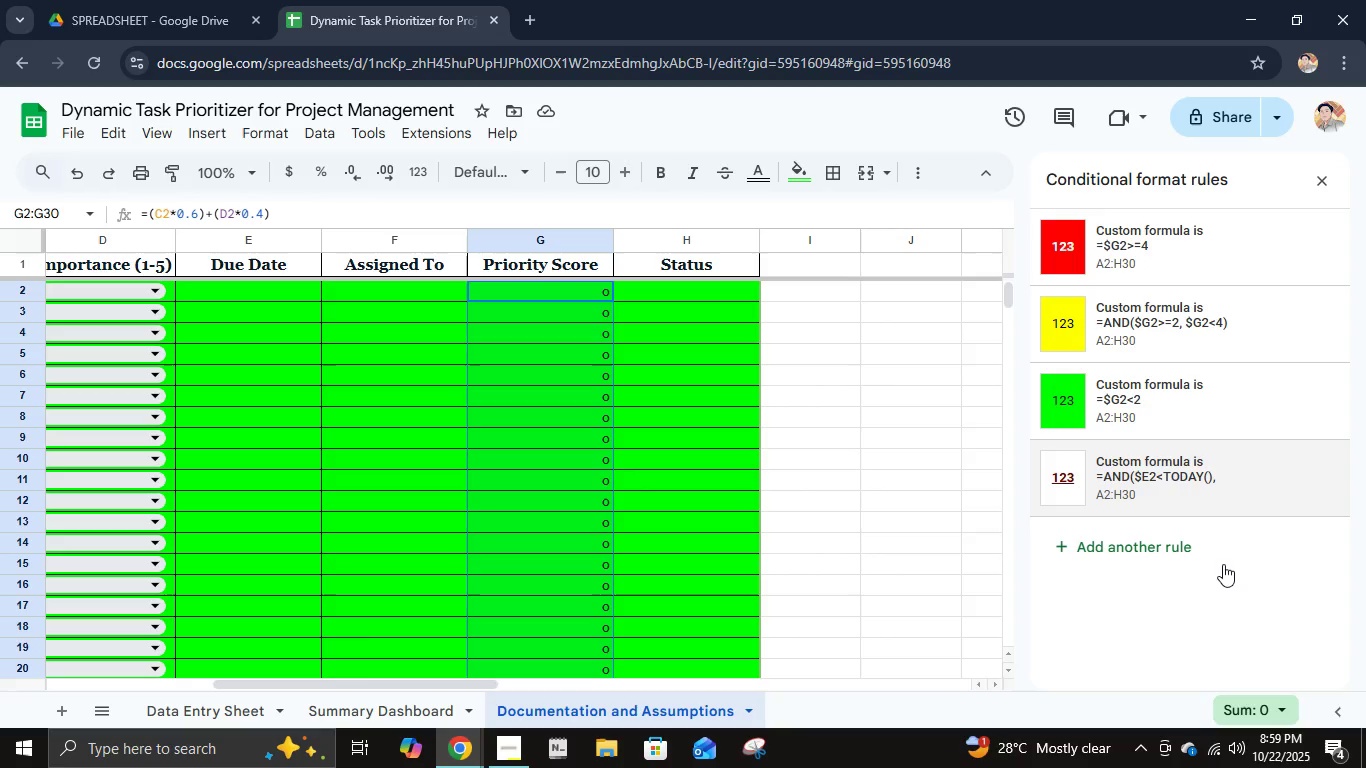 
wait(13.73)
 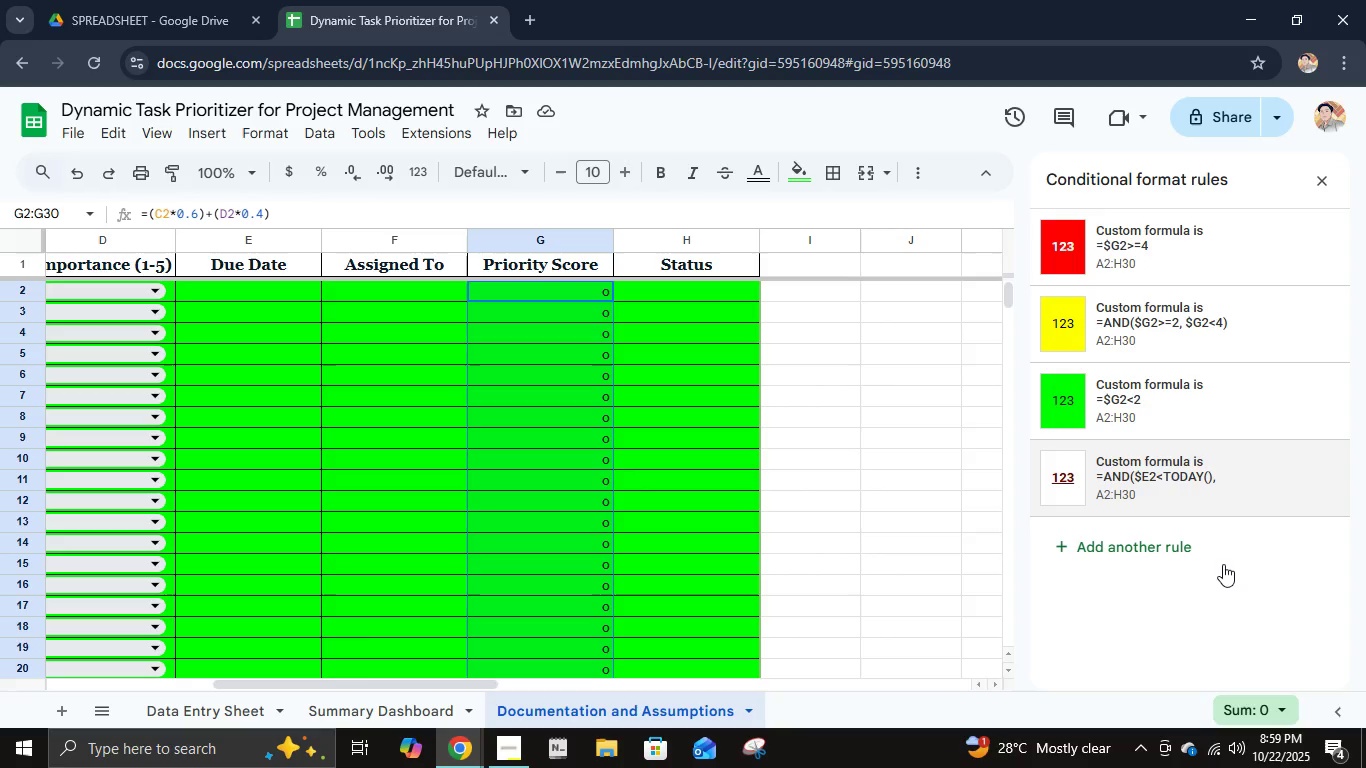 
left_click([386, 396])
 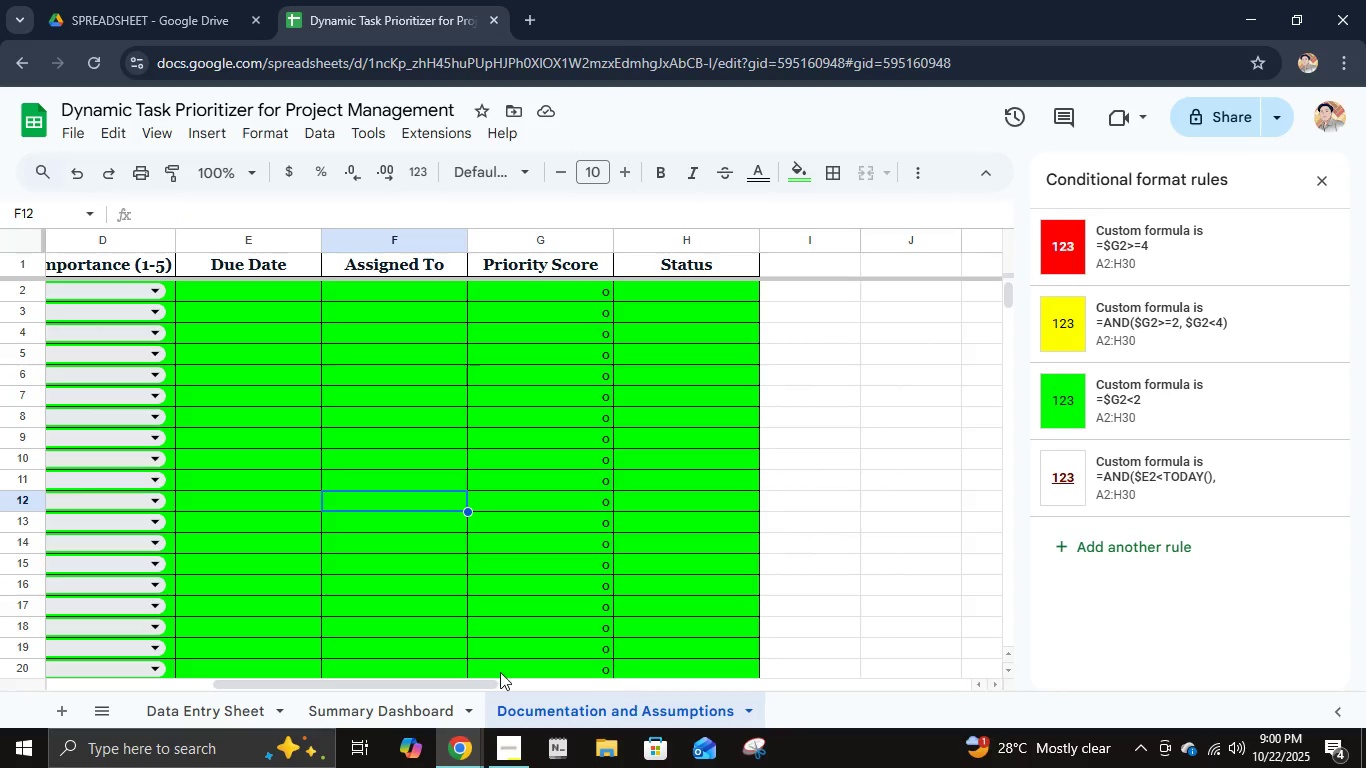 
left_click_drag(start_coordinate=[483, 685], to_coordinate=[234, 658])
 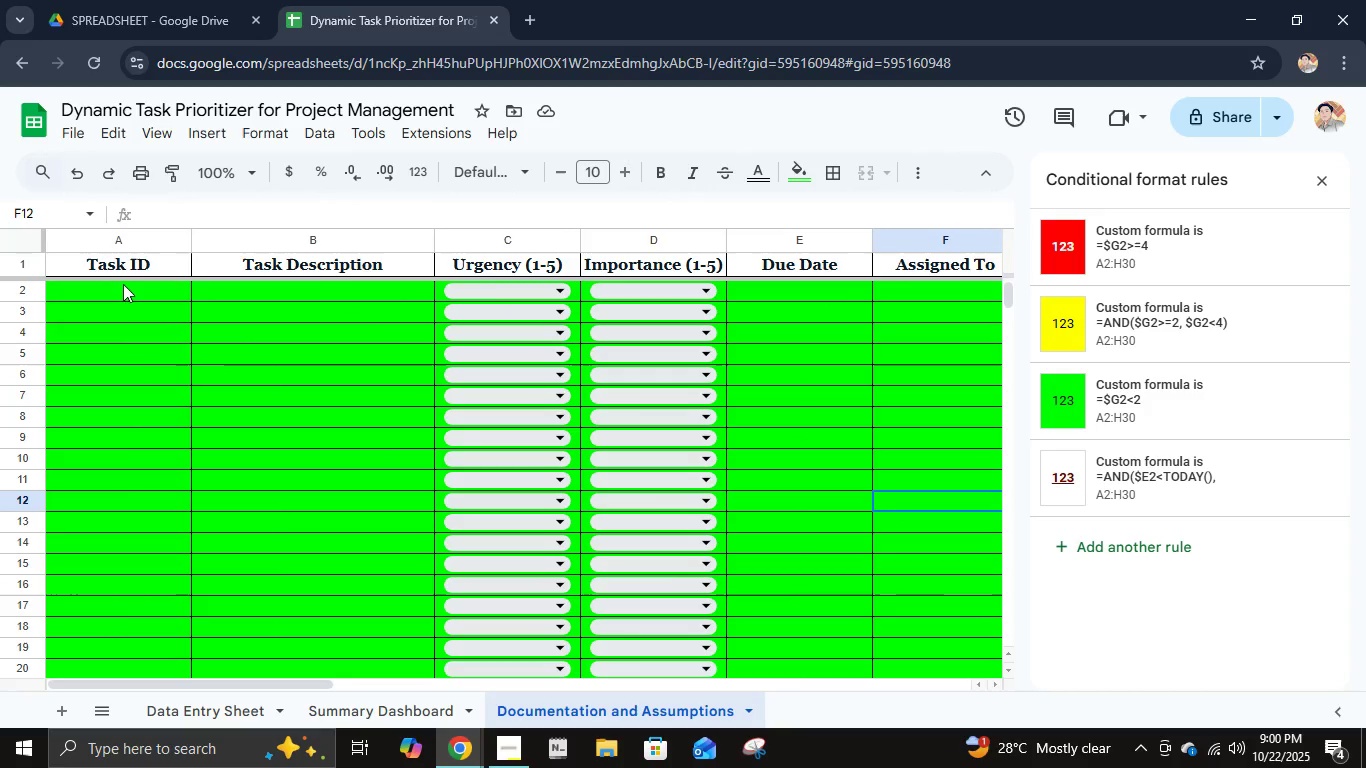 
left_click([125, 291])
 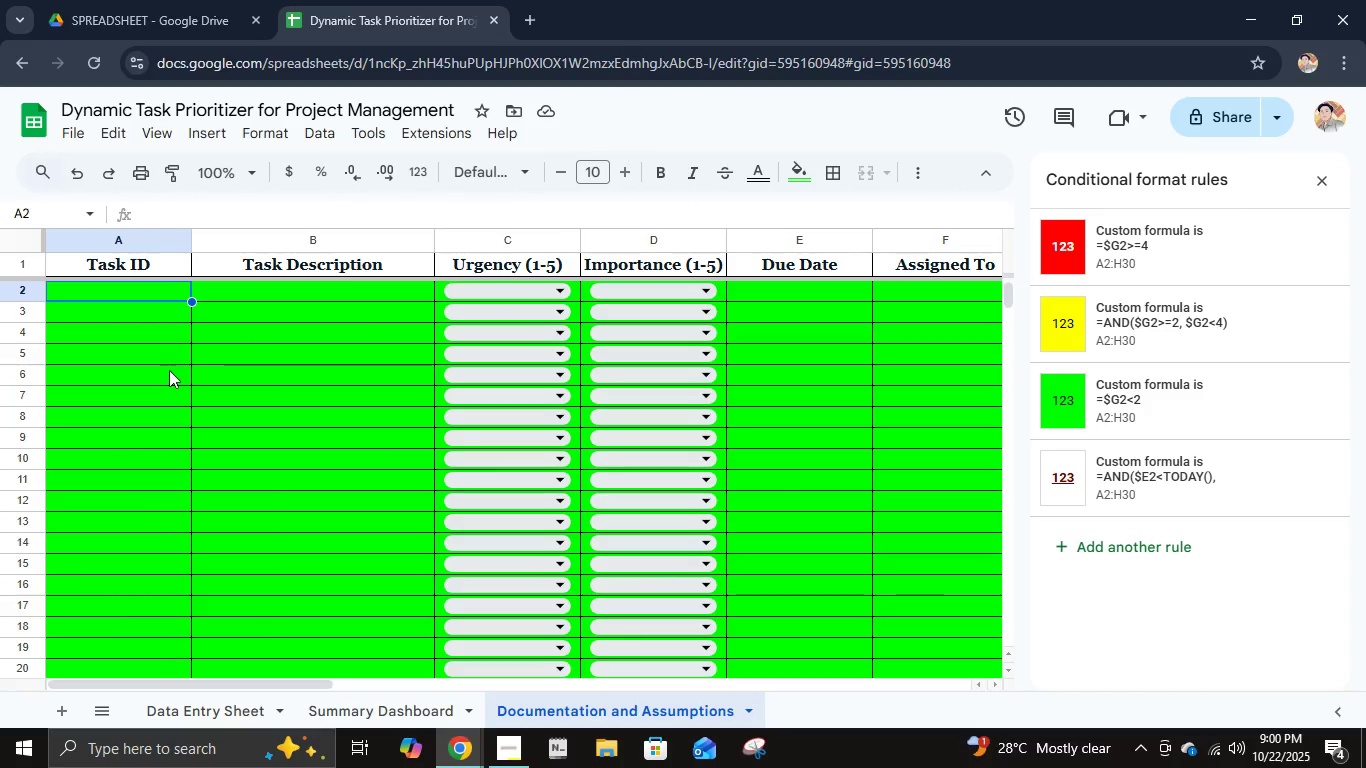 
type(1234-01)
 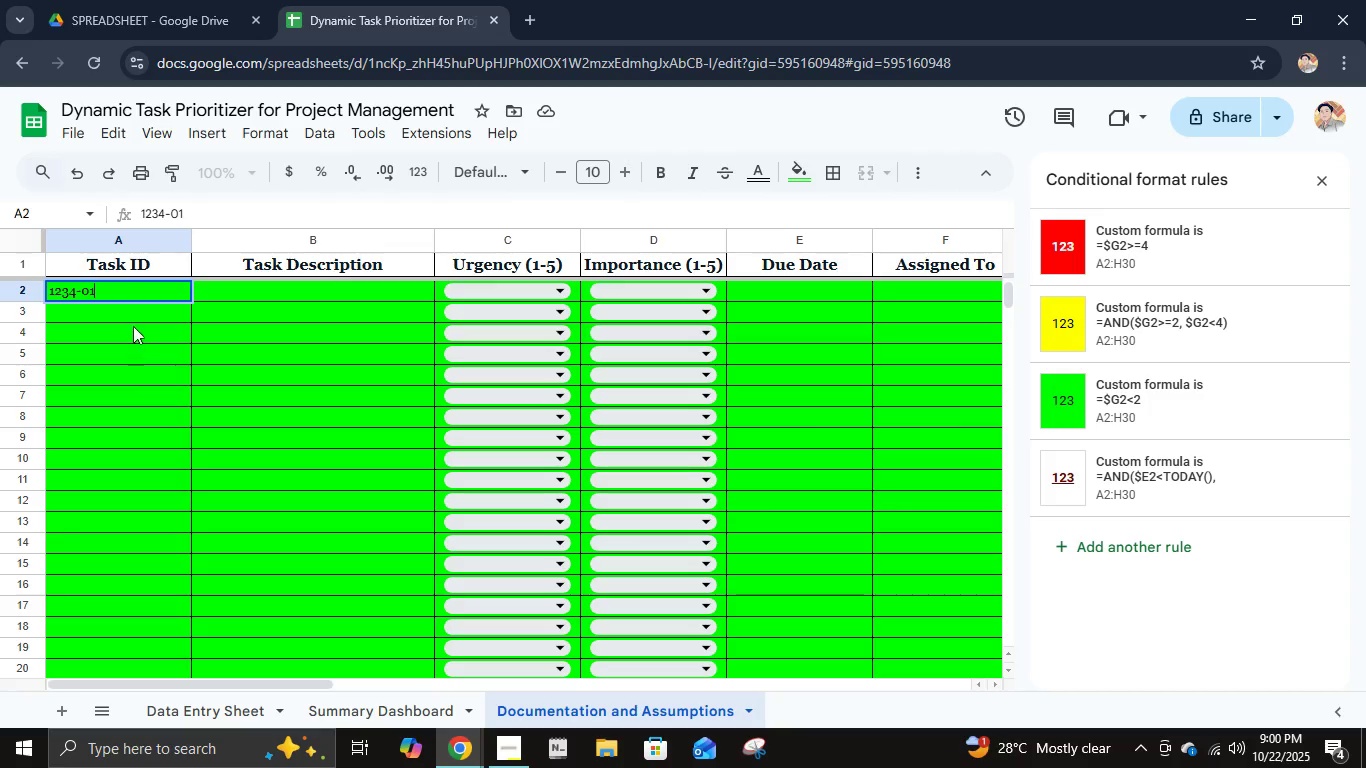 
left_click([130, 313])
 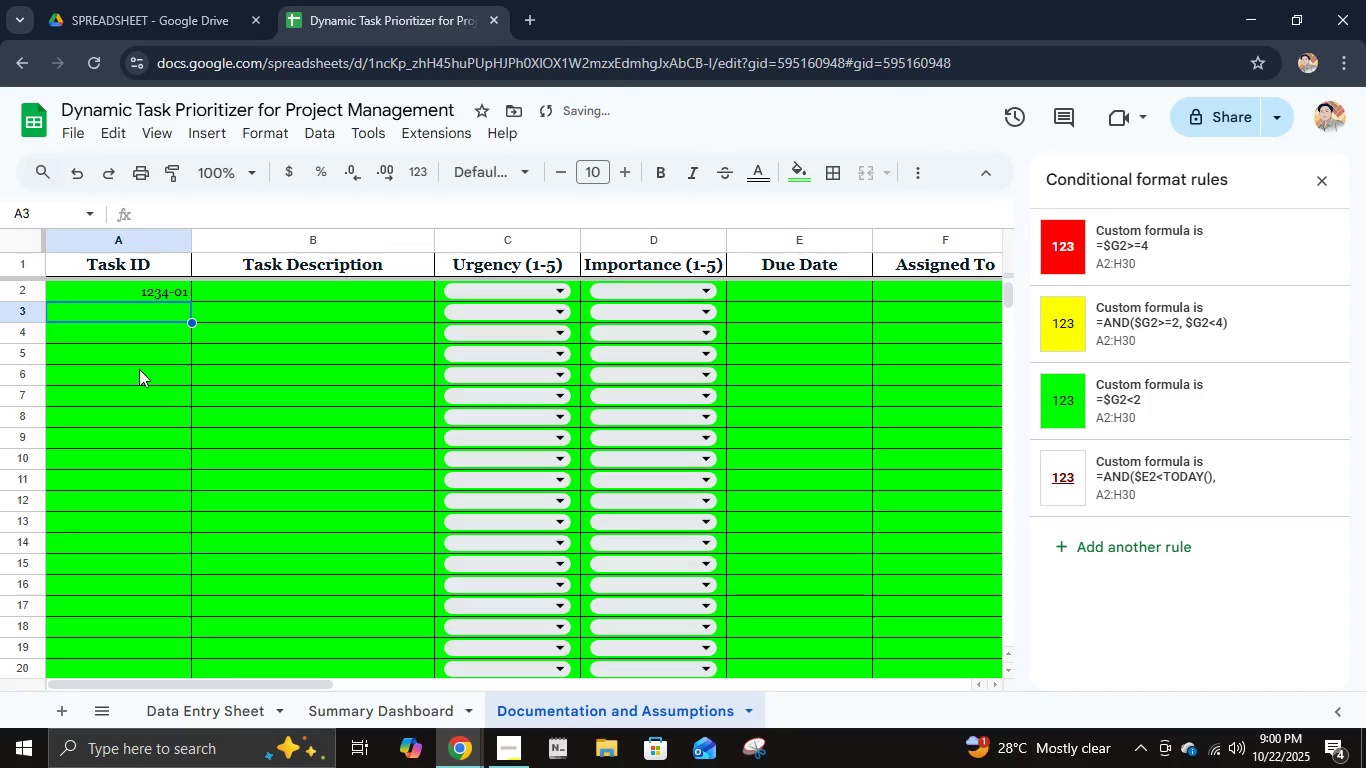 
type(1234-02)
 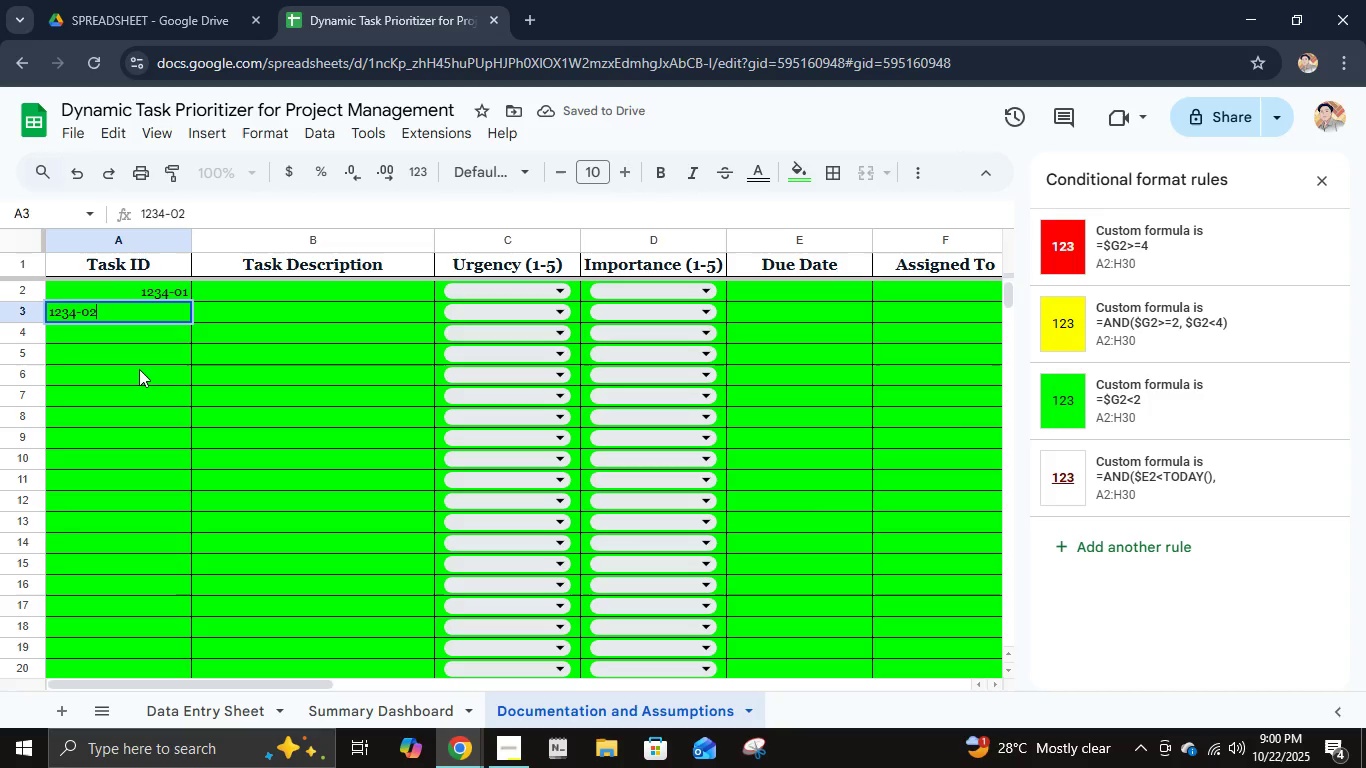 
key(Enter)
 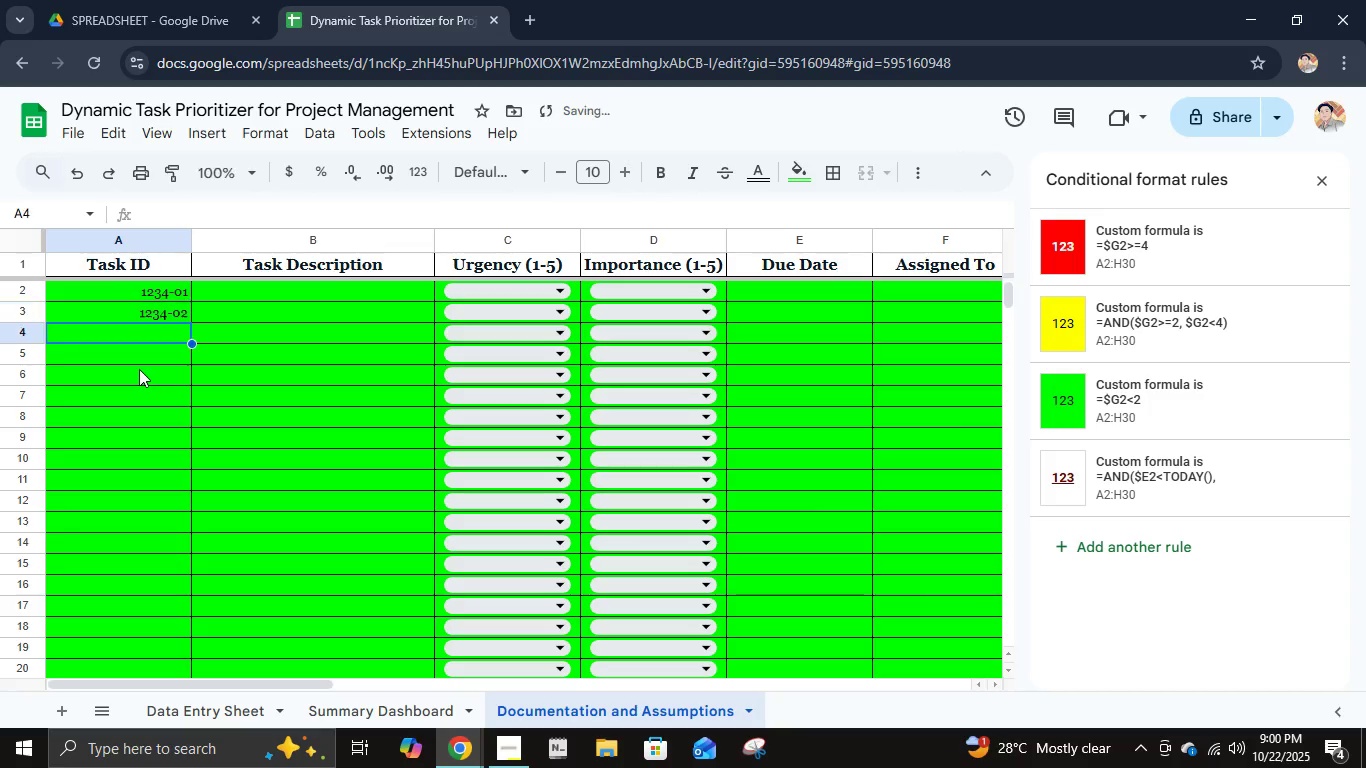 
type([Delete]1234-03)
 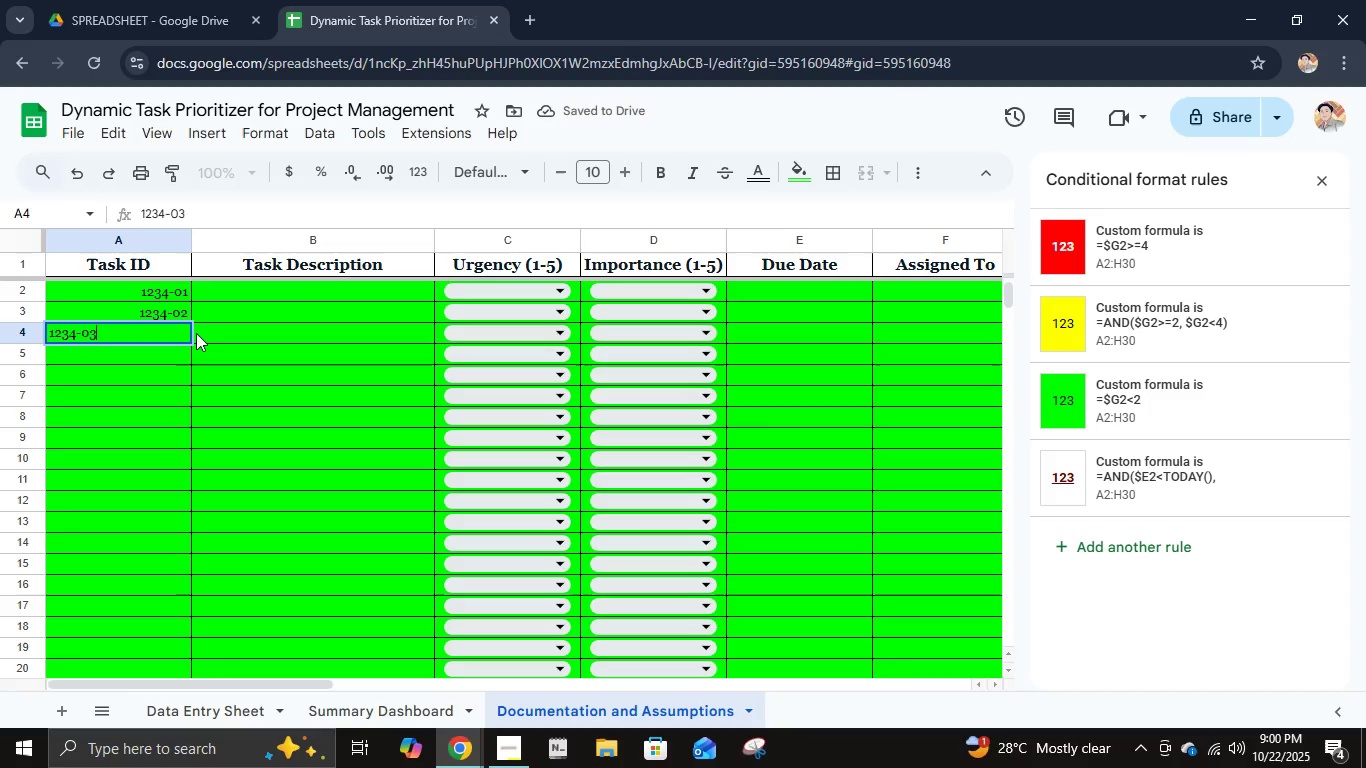 
key(Enter)
 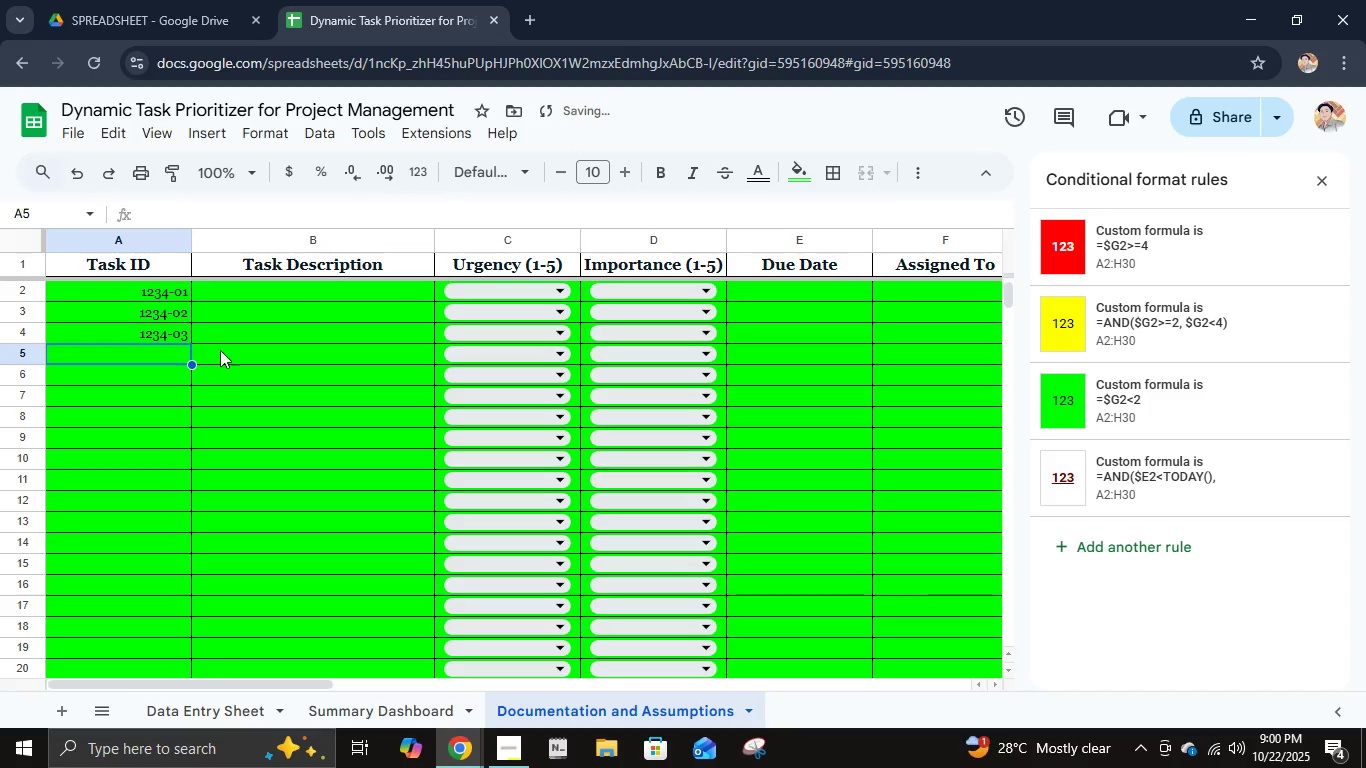 
type(1234-04)
 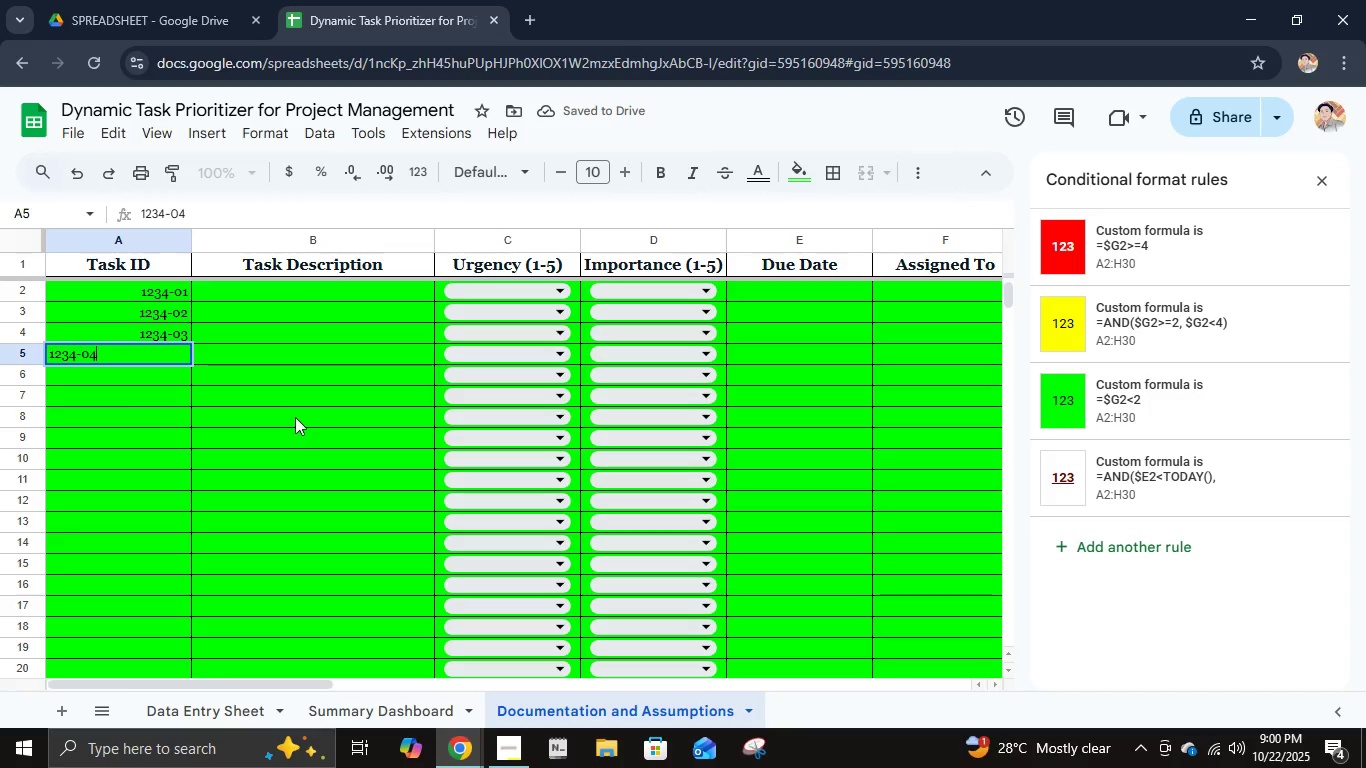 
key(Enter)
 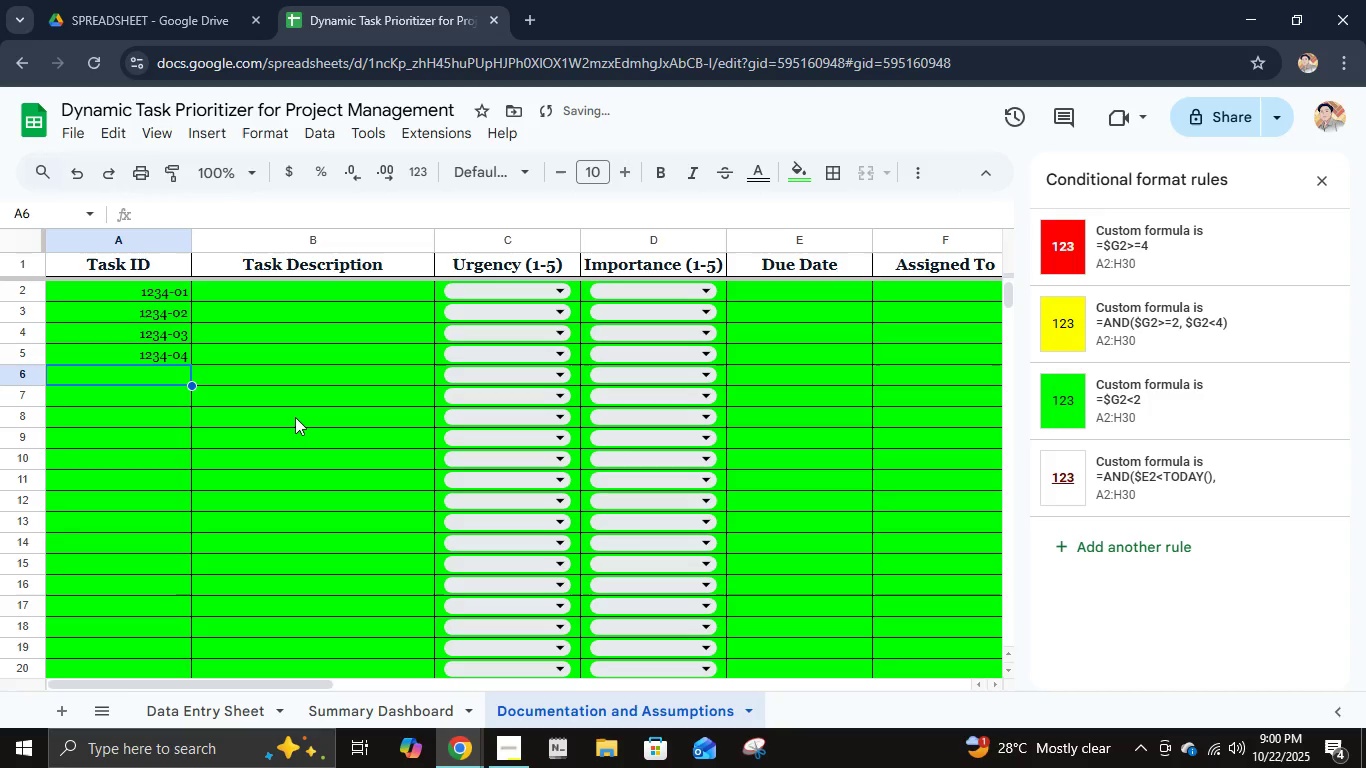 
type(1234-05)
 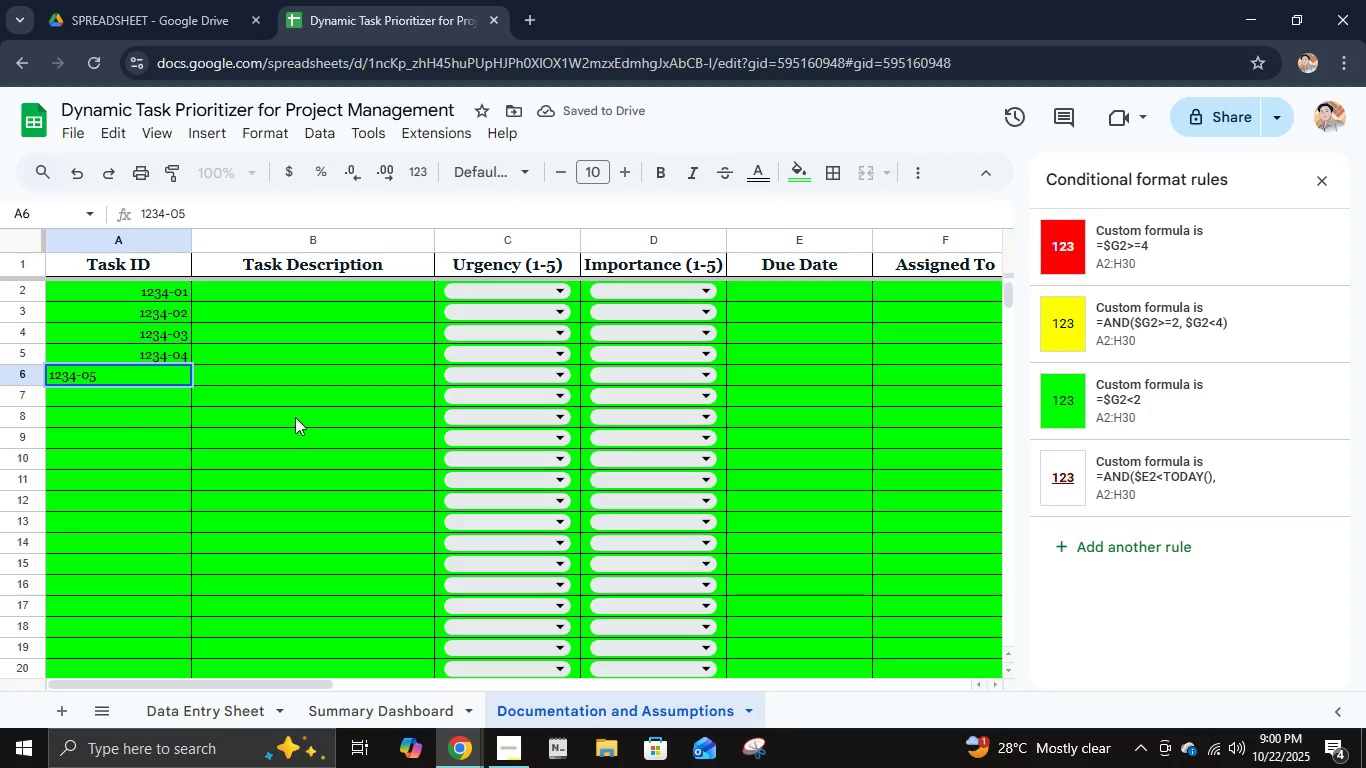 
key(Enter)
 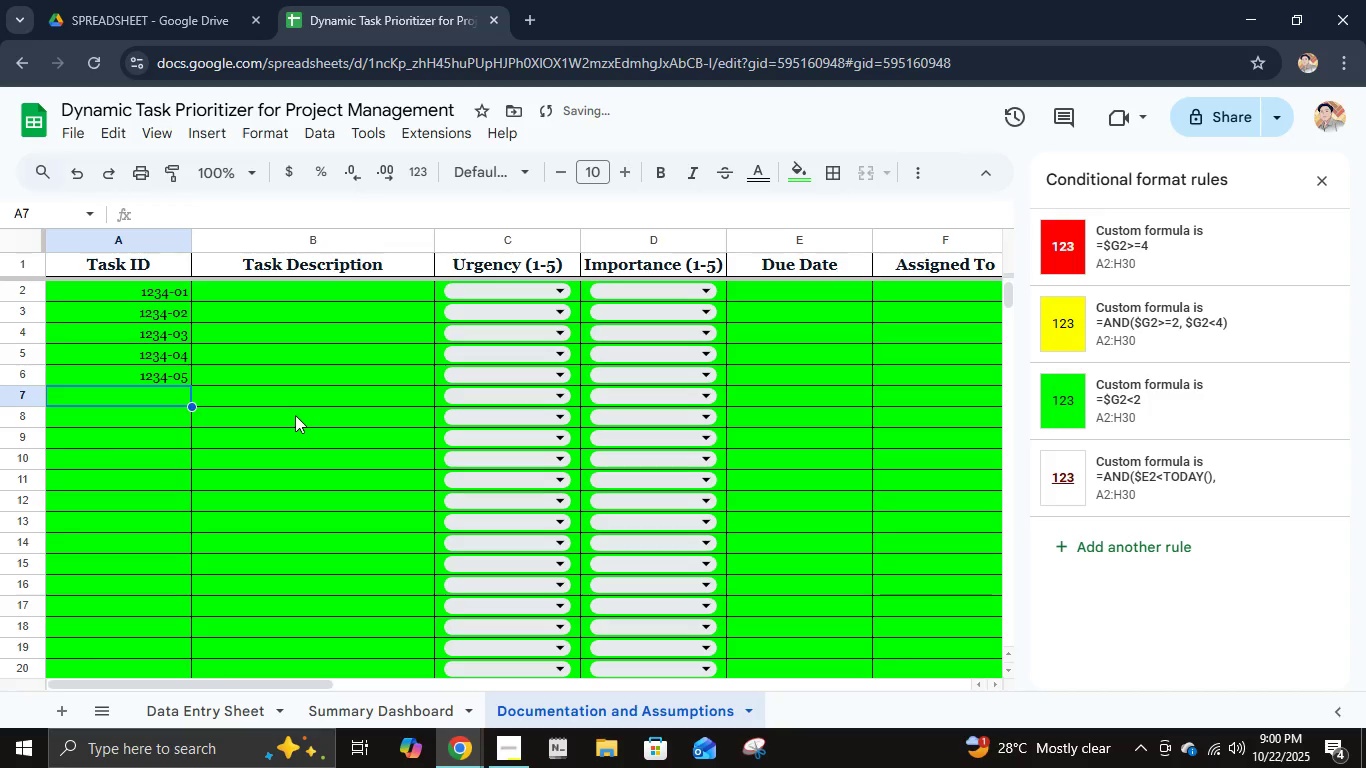 
type(1234-06)
 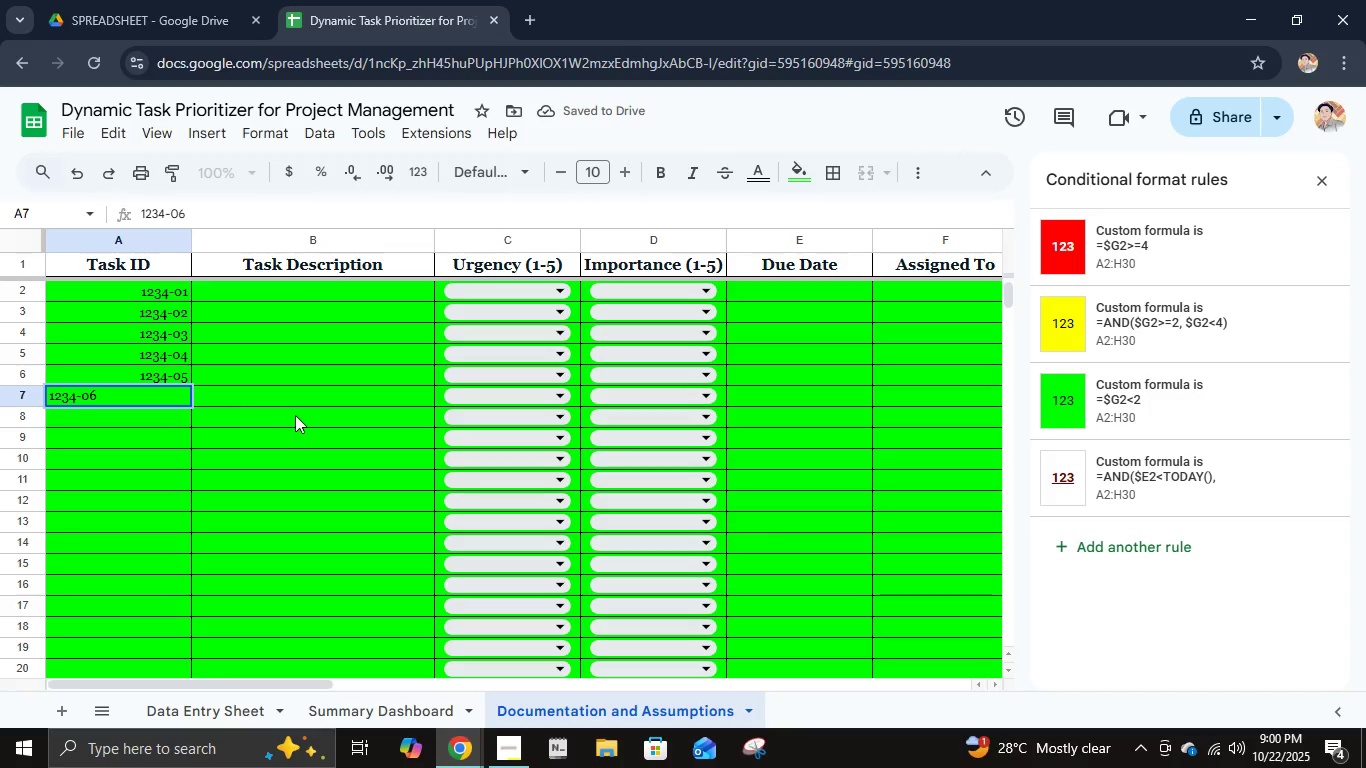 
key(Enter)
 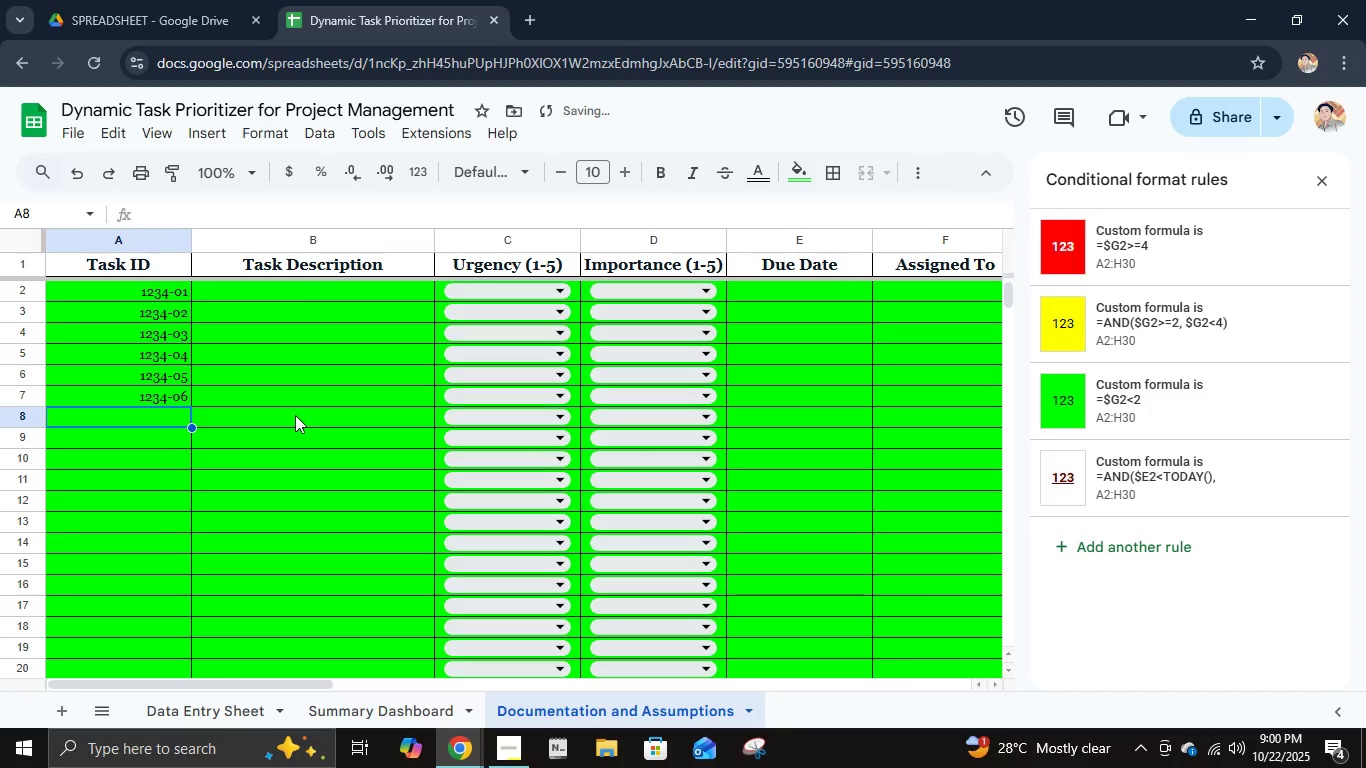 
type(1234-07)
 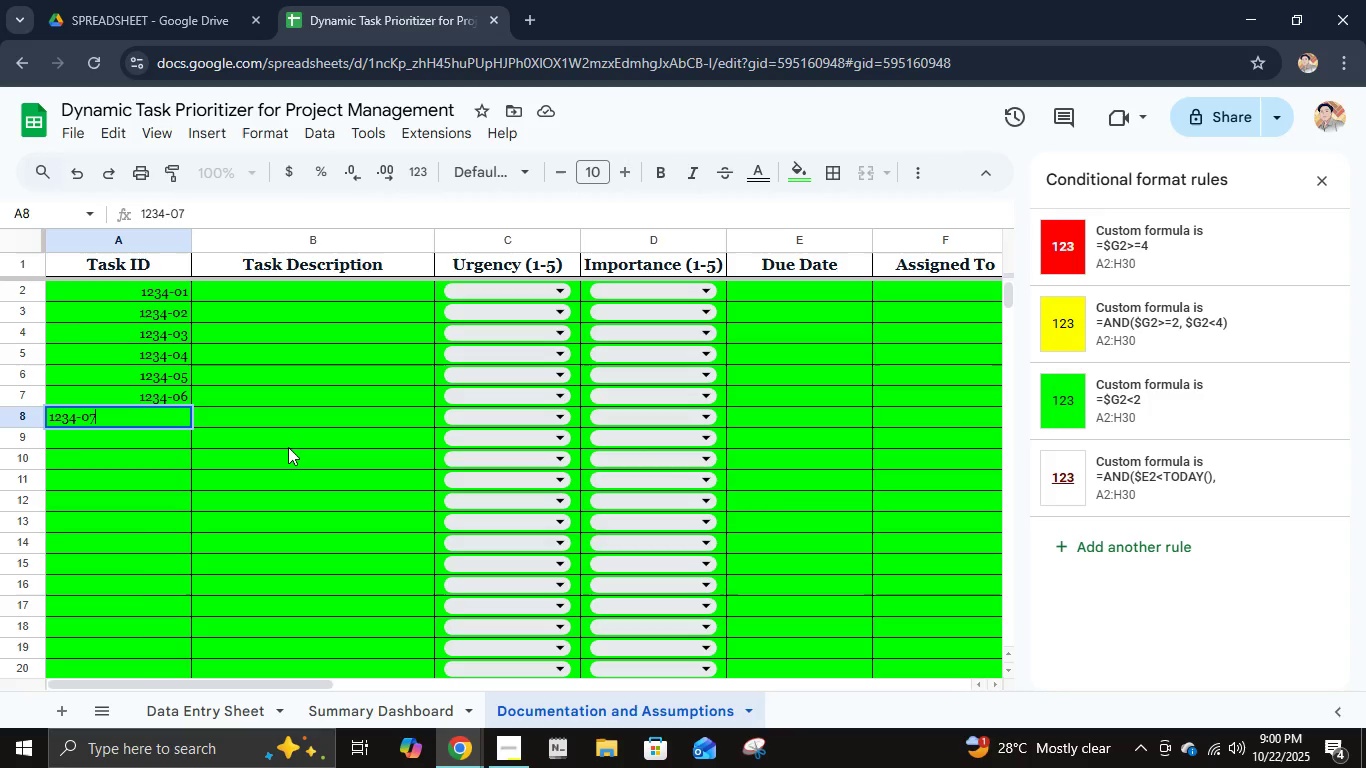 
key(Enter)
 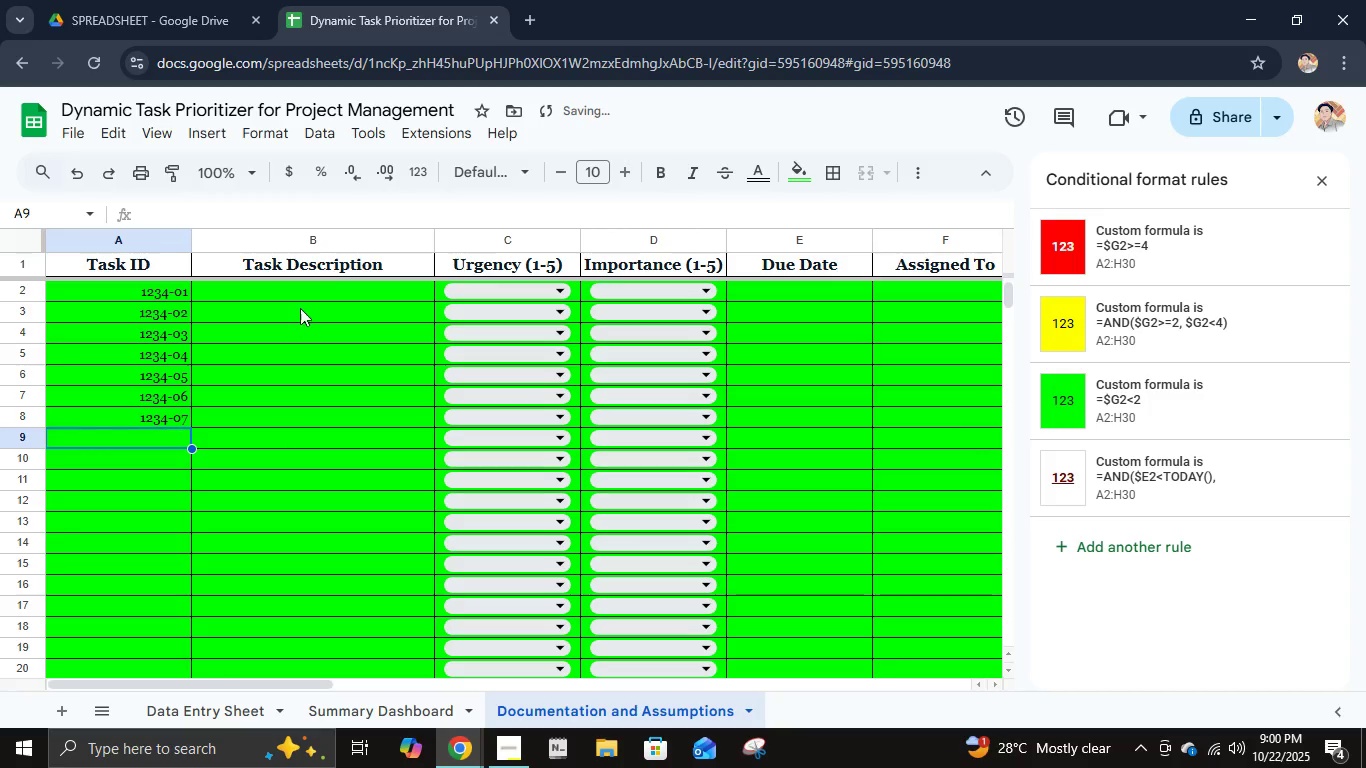 
left_click([304, 294])
 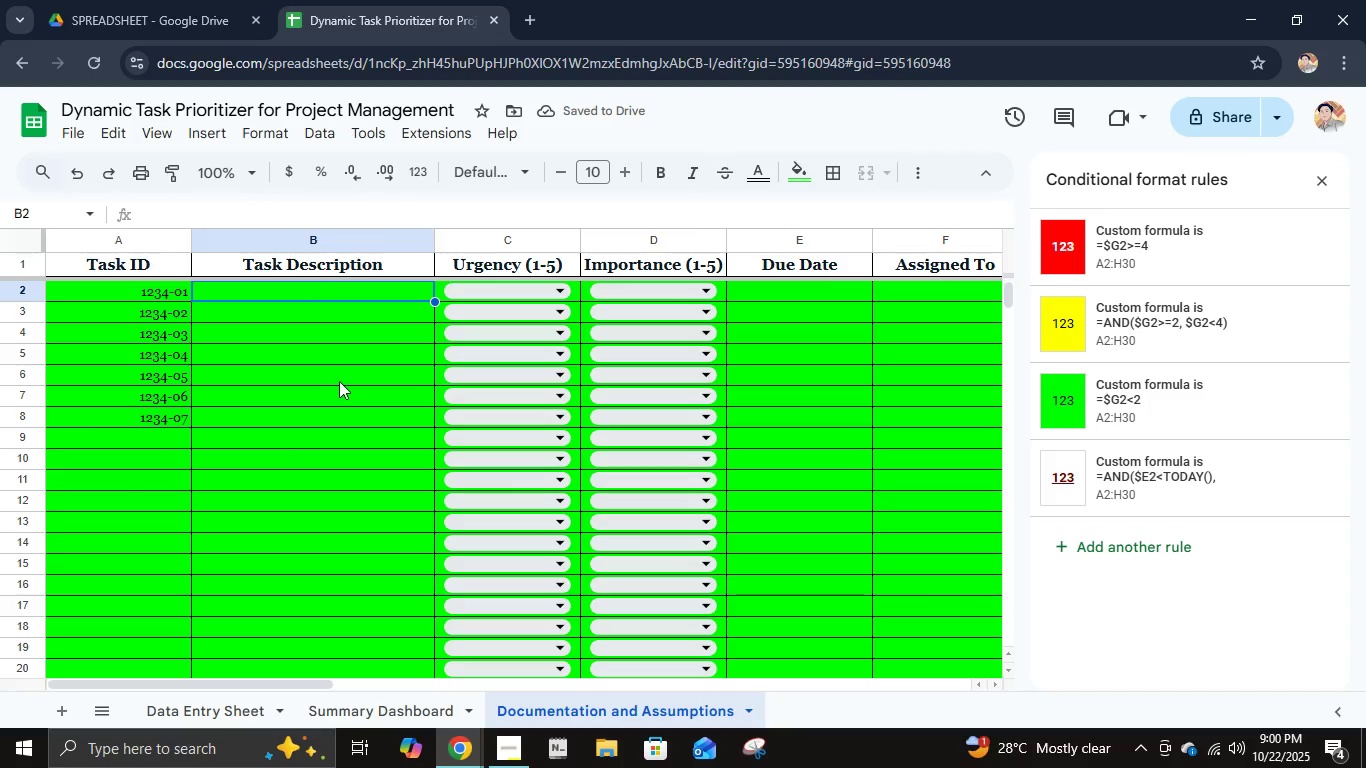 
type(a)
key(Backspace)
type(b)
key(Backspace)
type(a)
key(Backspace)
type(logo)
 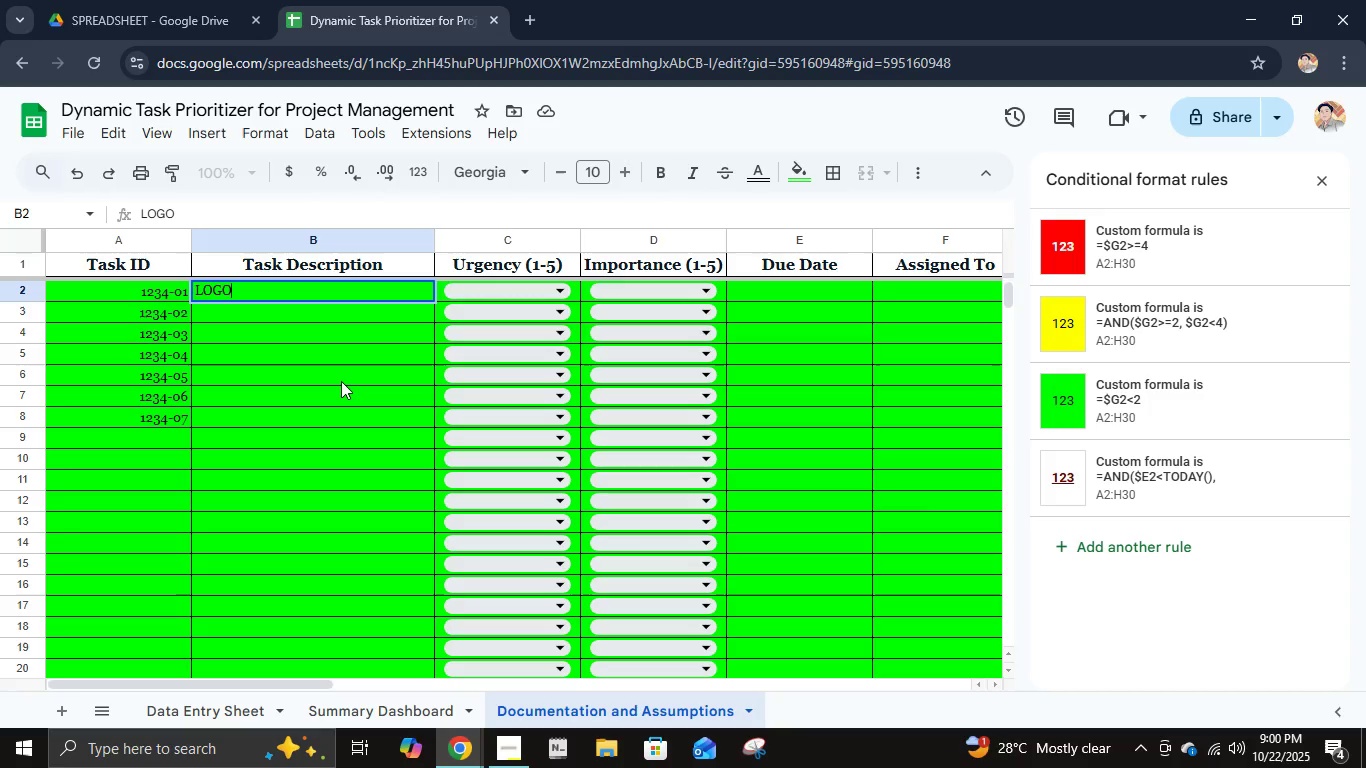 
key(Enter)
 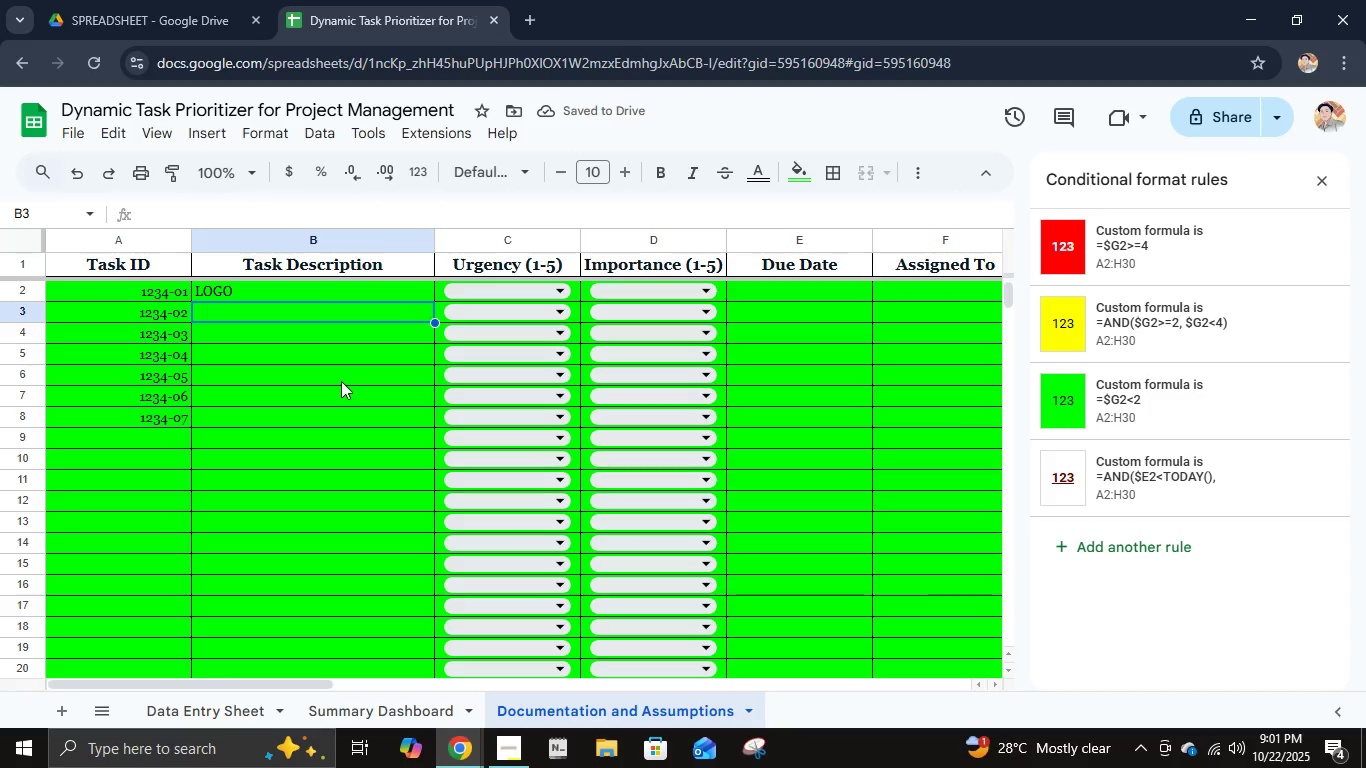 
type(poster)
 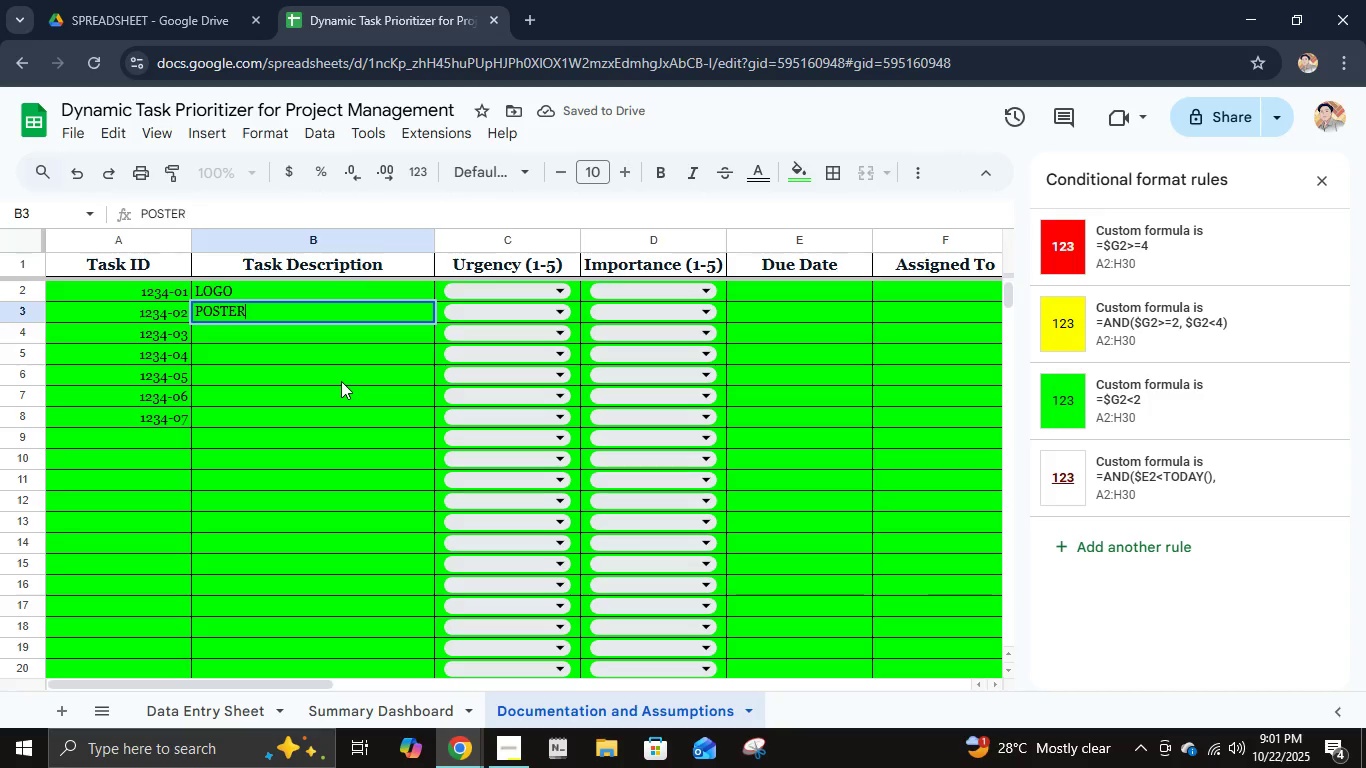 
key(Enter)
 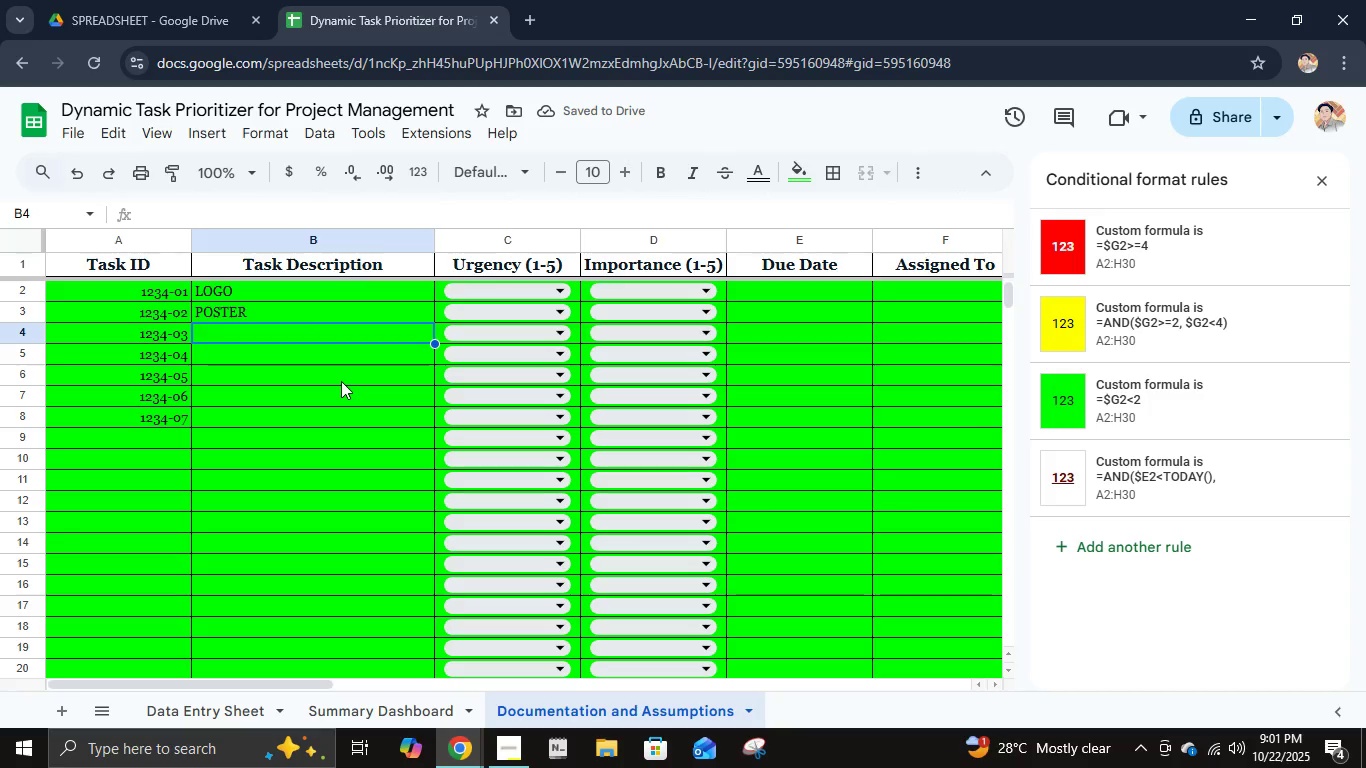 
wait(6.3)
 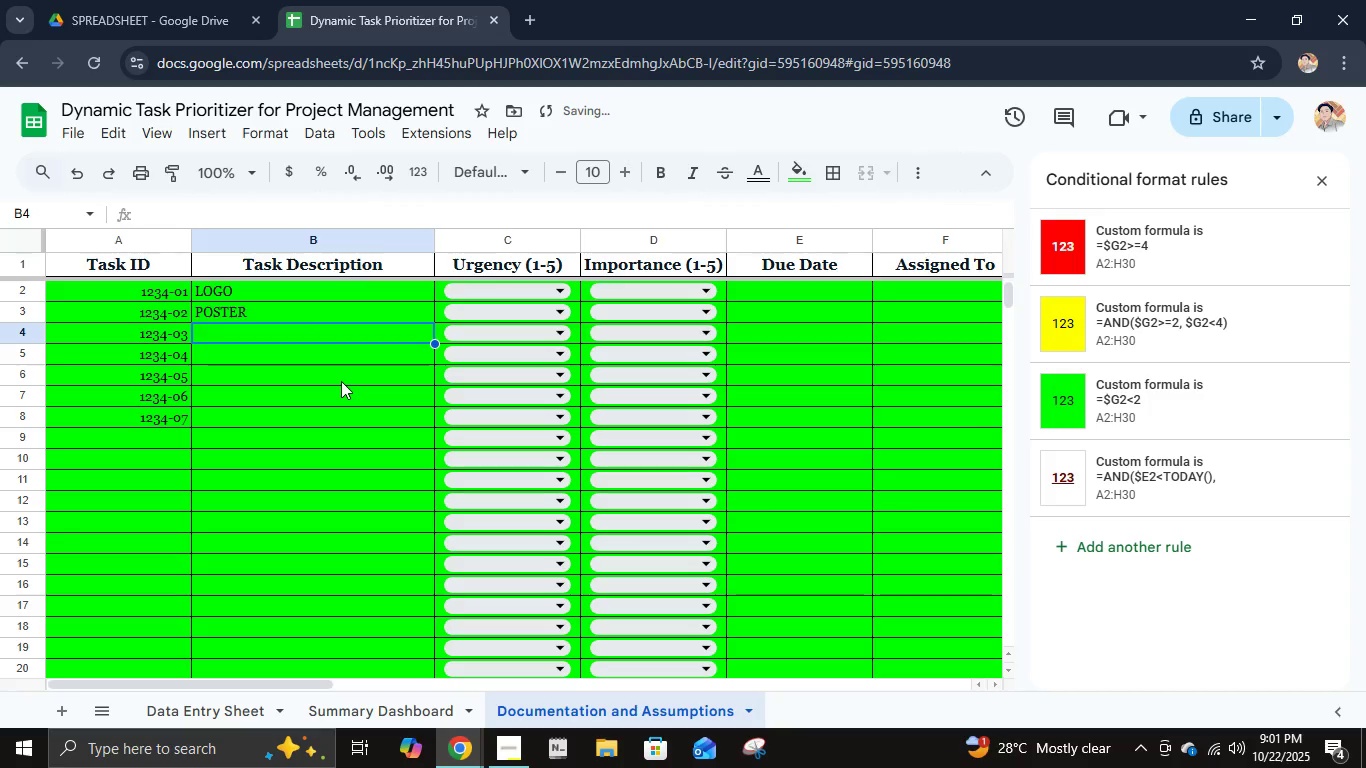 
type(design)
 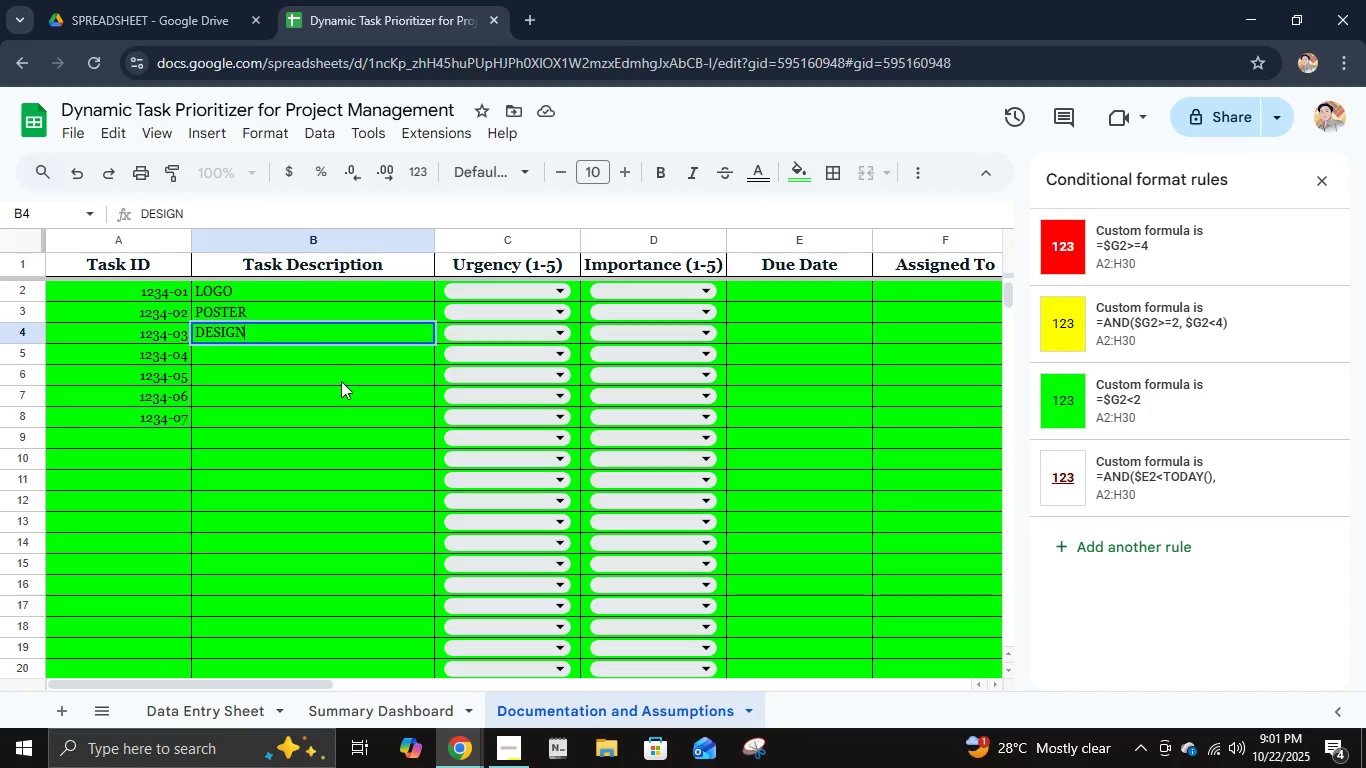 
key(Enter)
 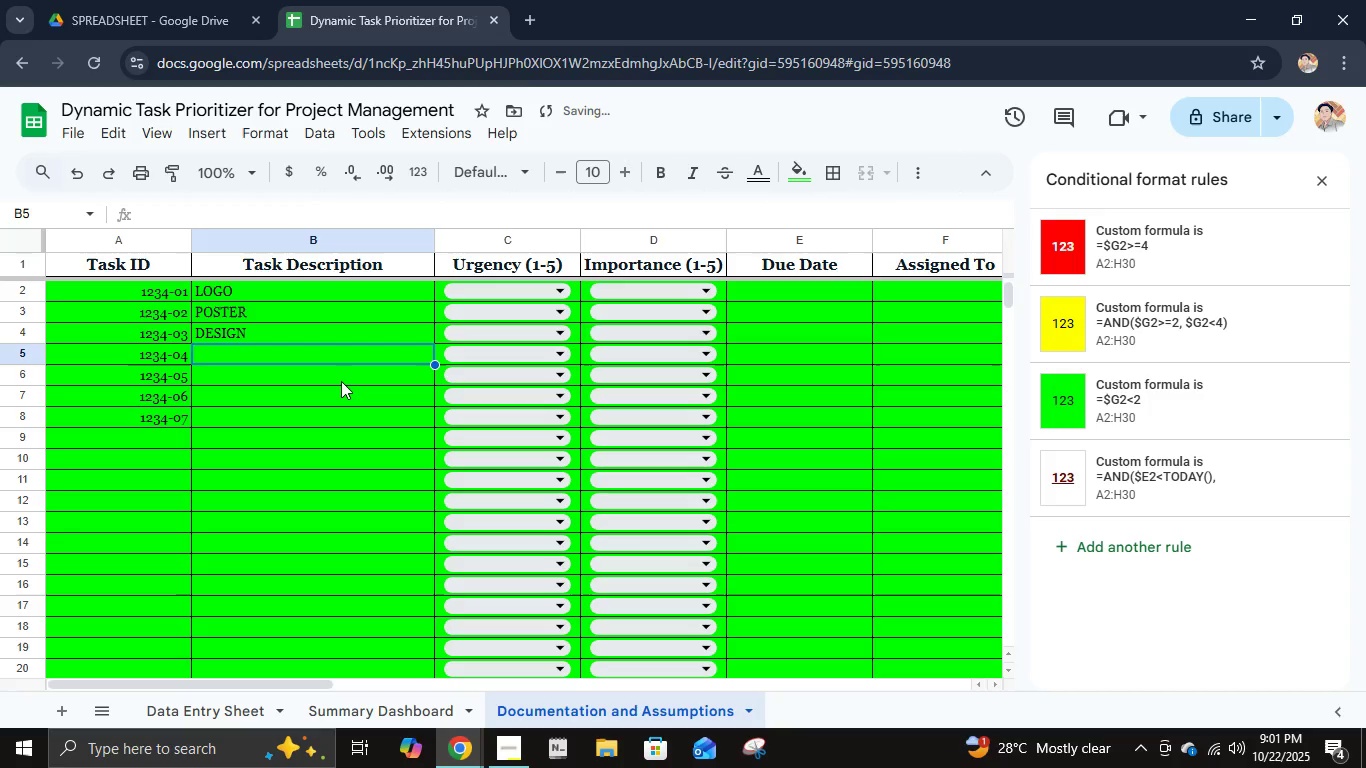 
type(banner)
 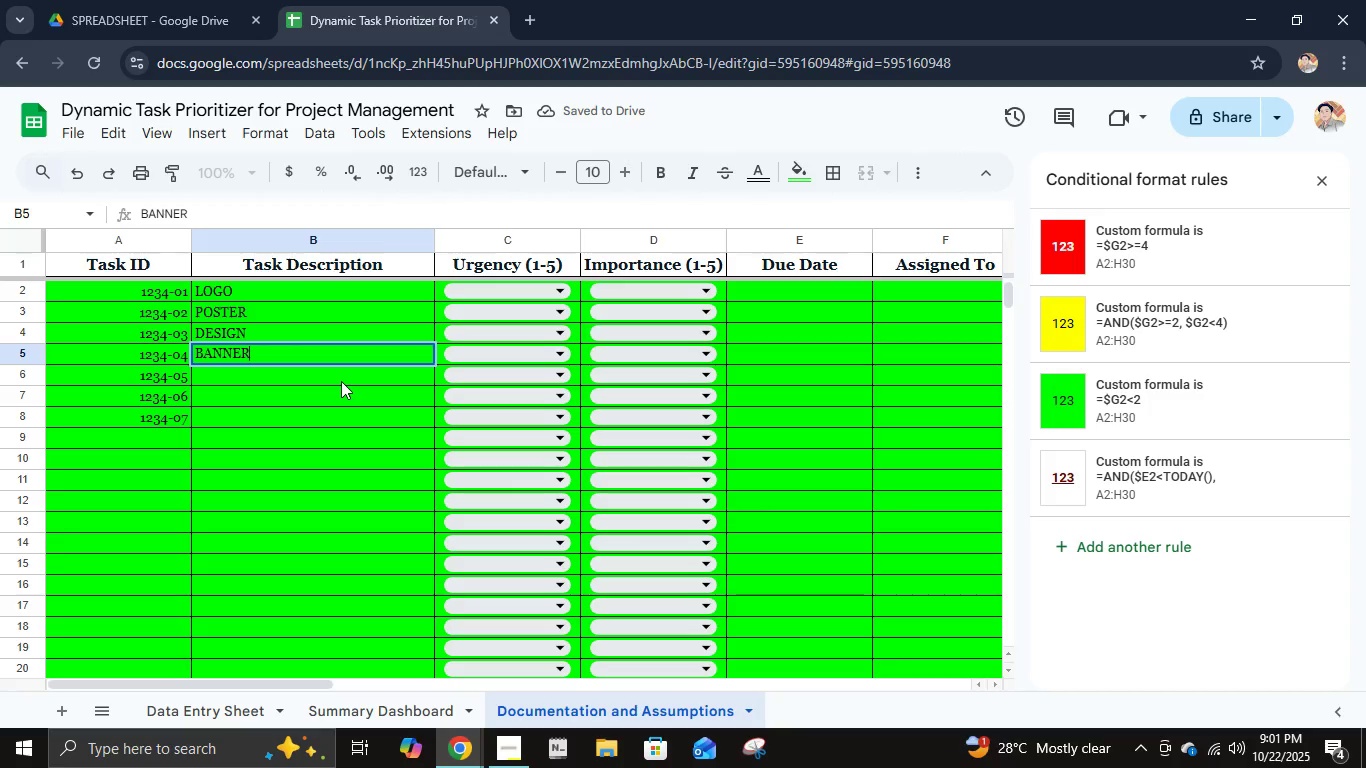 
key(Enter)
 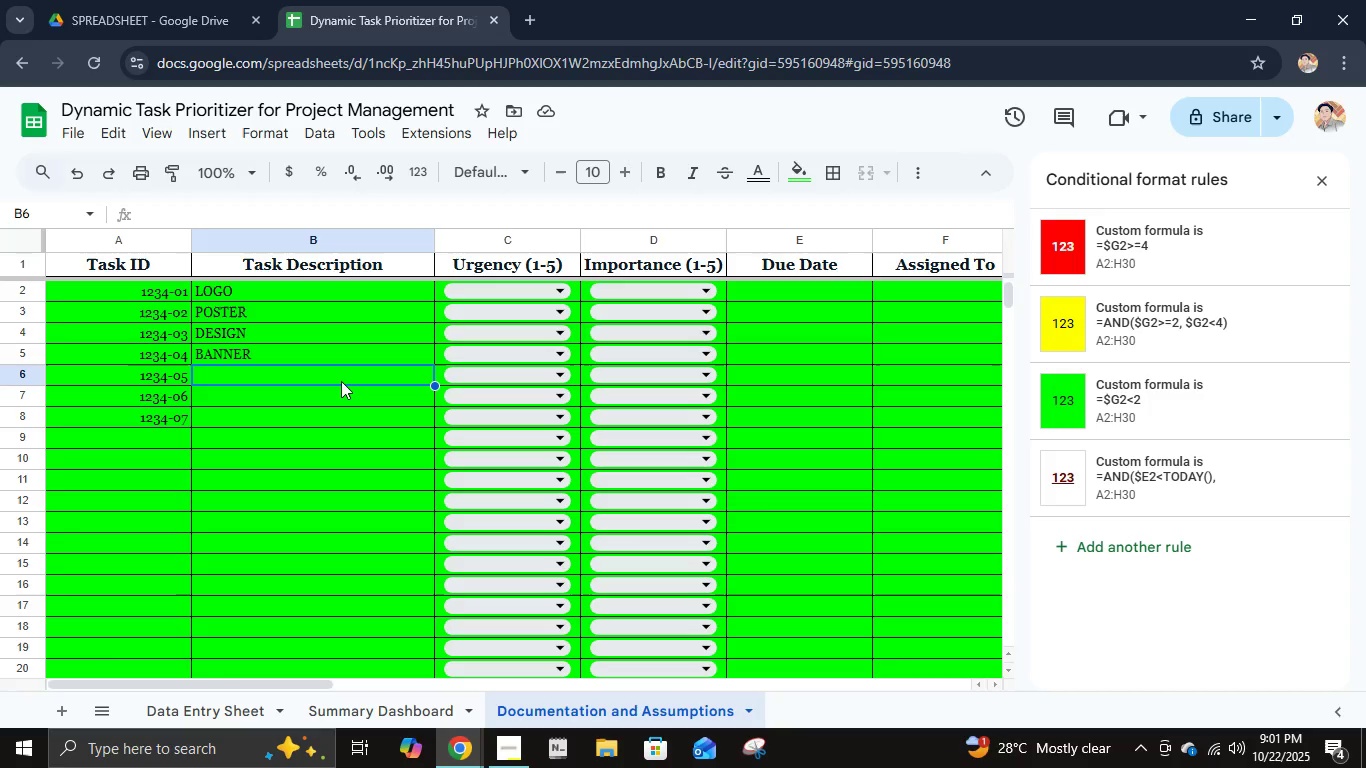 
wait(11.94)
 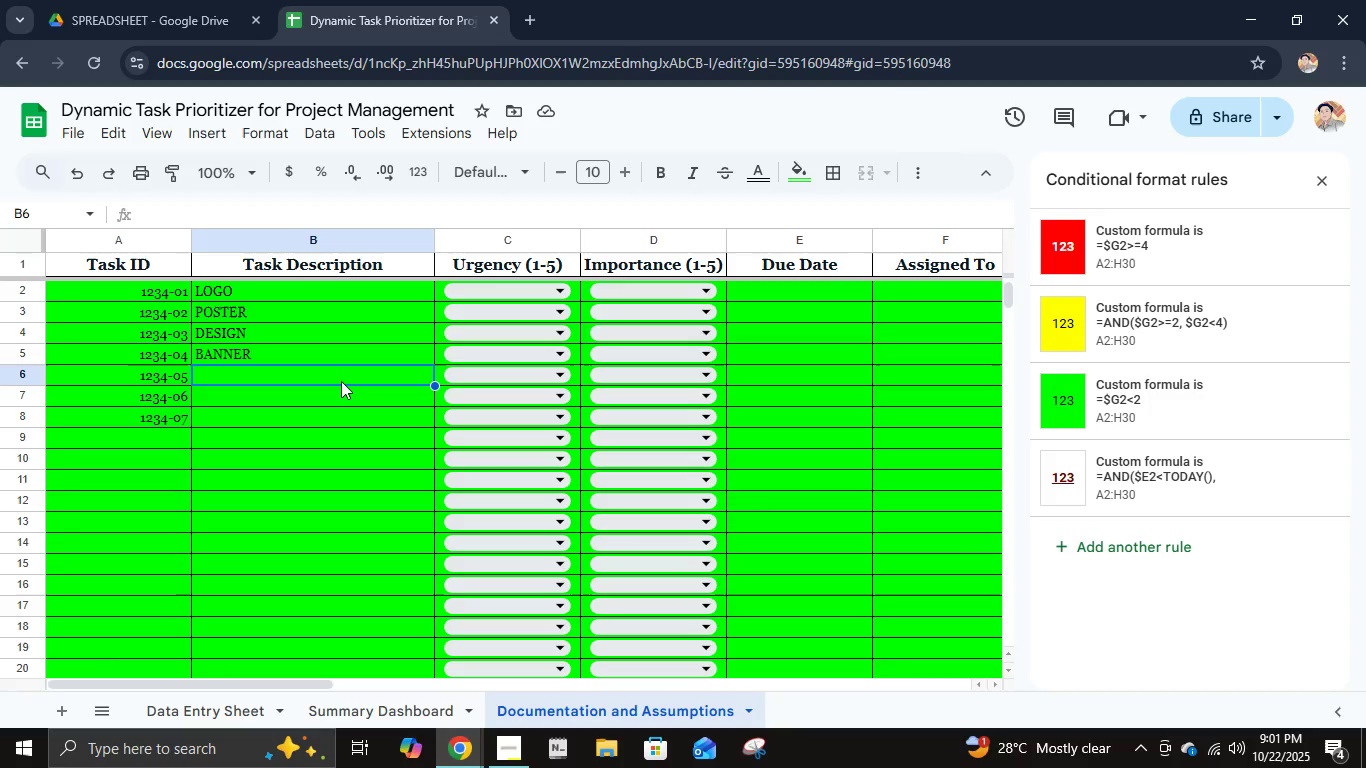 
type(tarpo)
key(Backspace)
type(aulih)
key(Backspace)
type(n)
 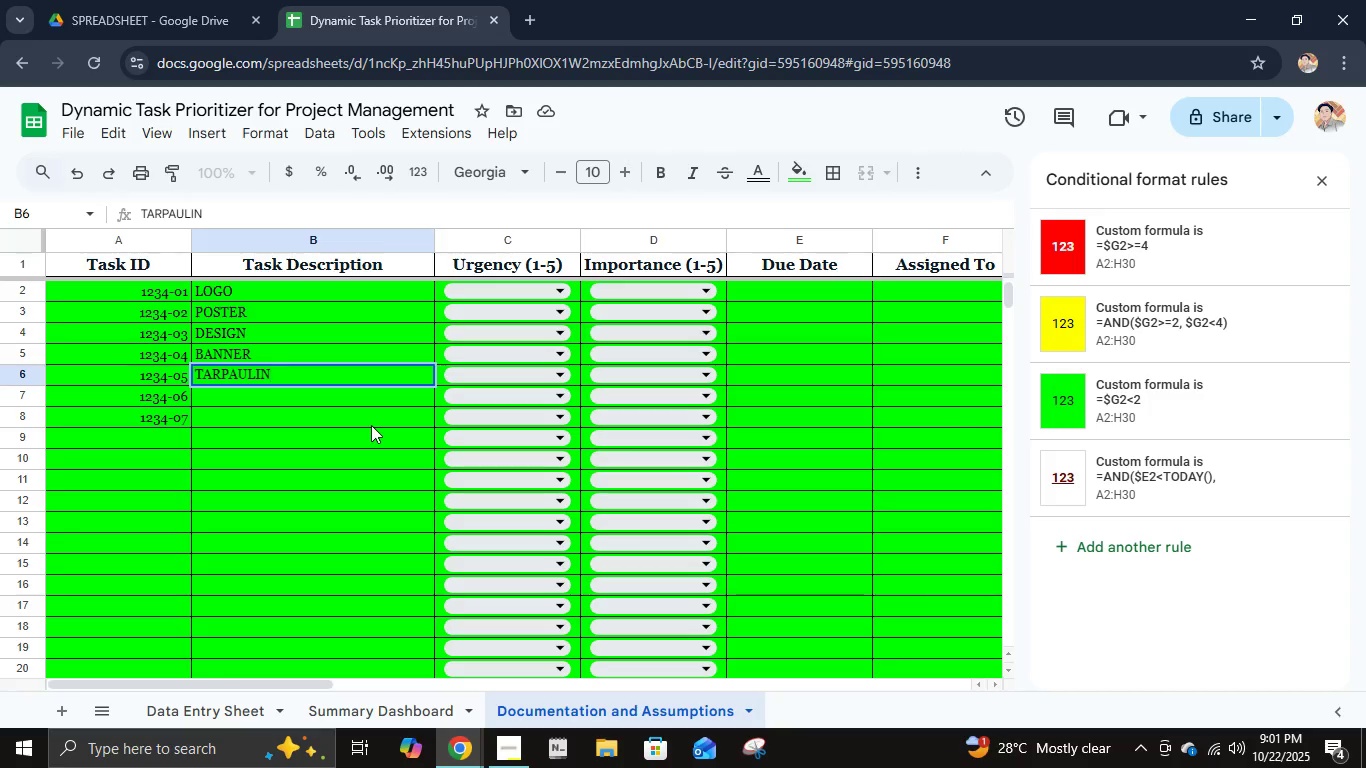 
key(Enter)
 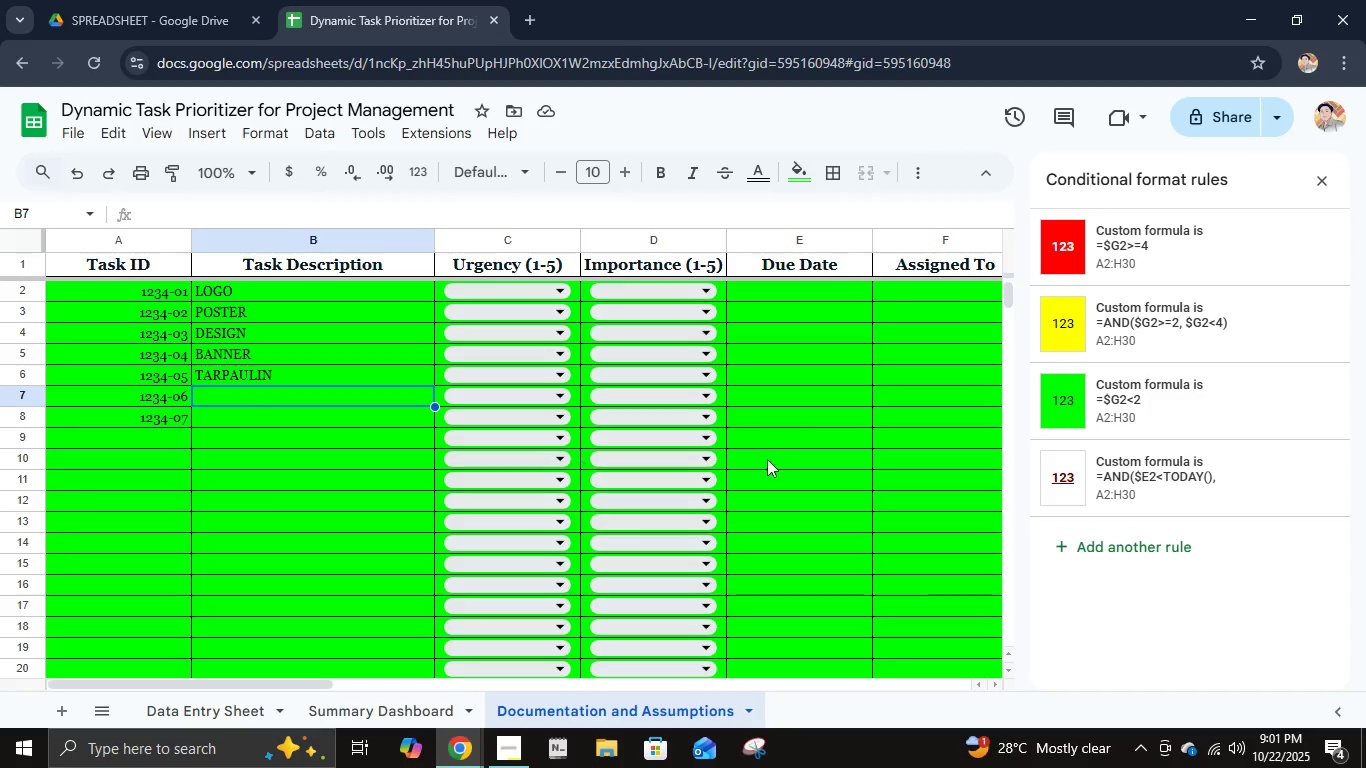 
wait(21.78)
 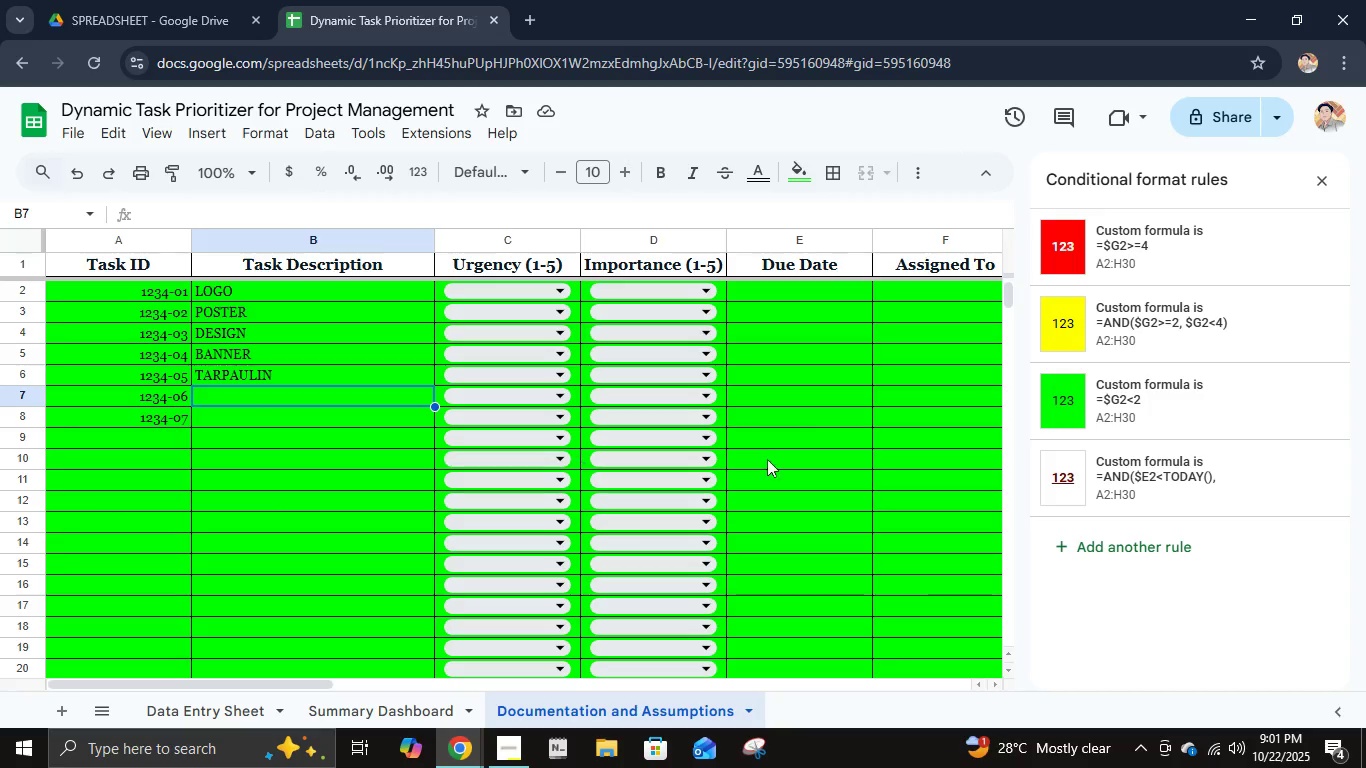 
type(design)
 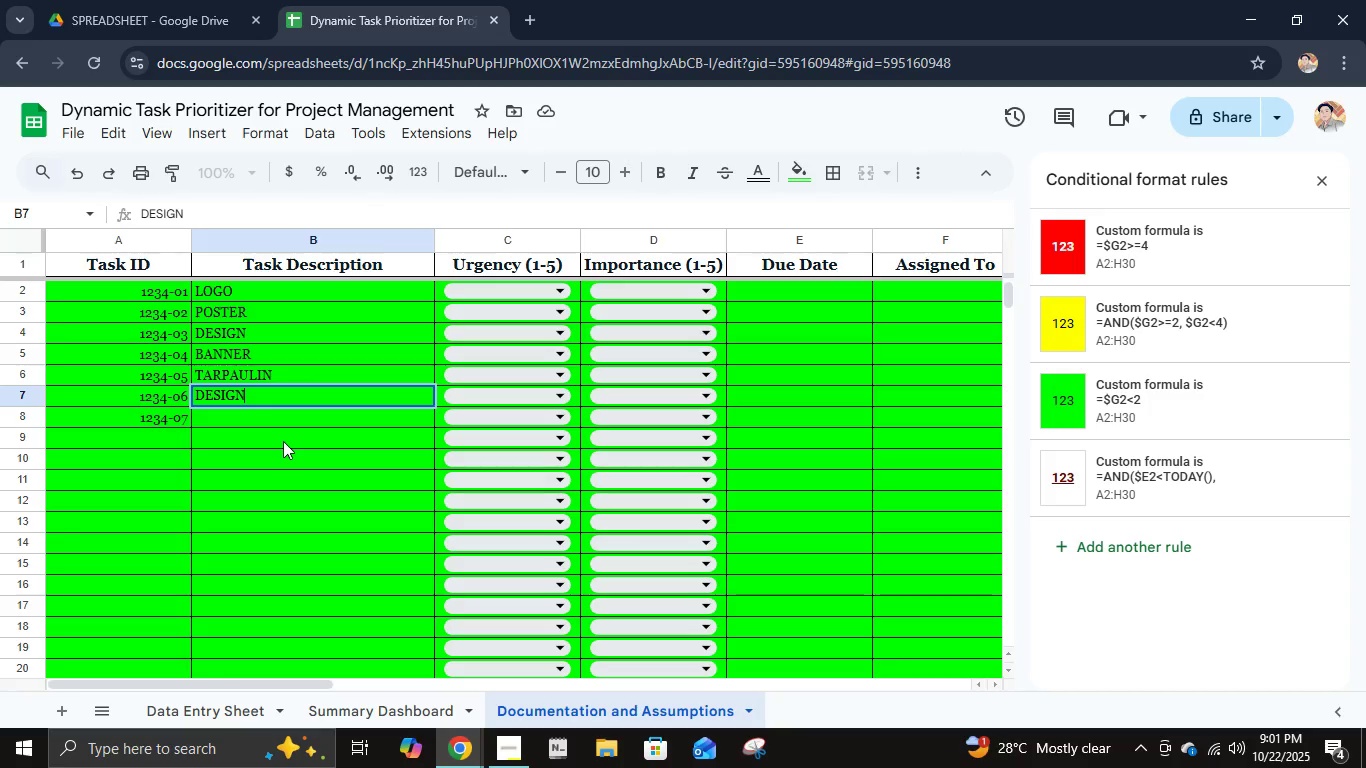 
key(Enter)
 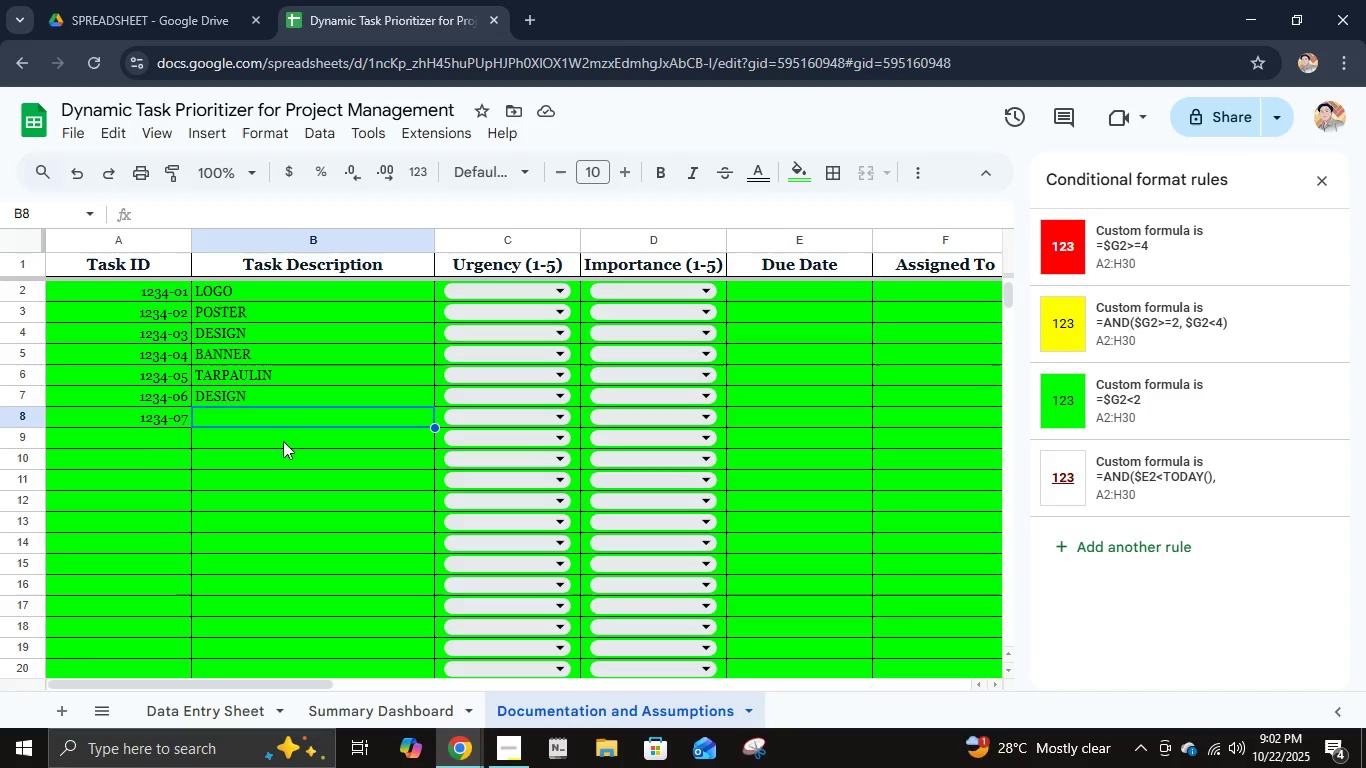 
wait(7.18)
 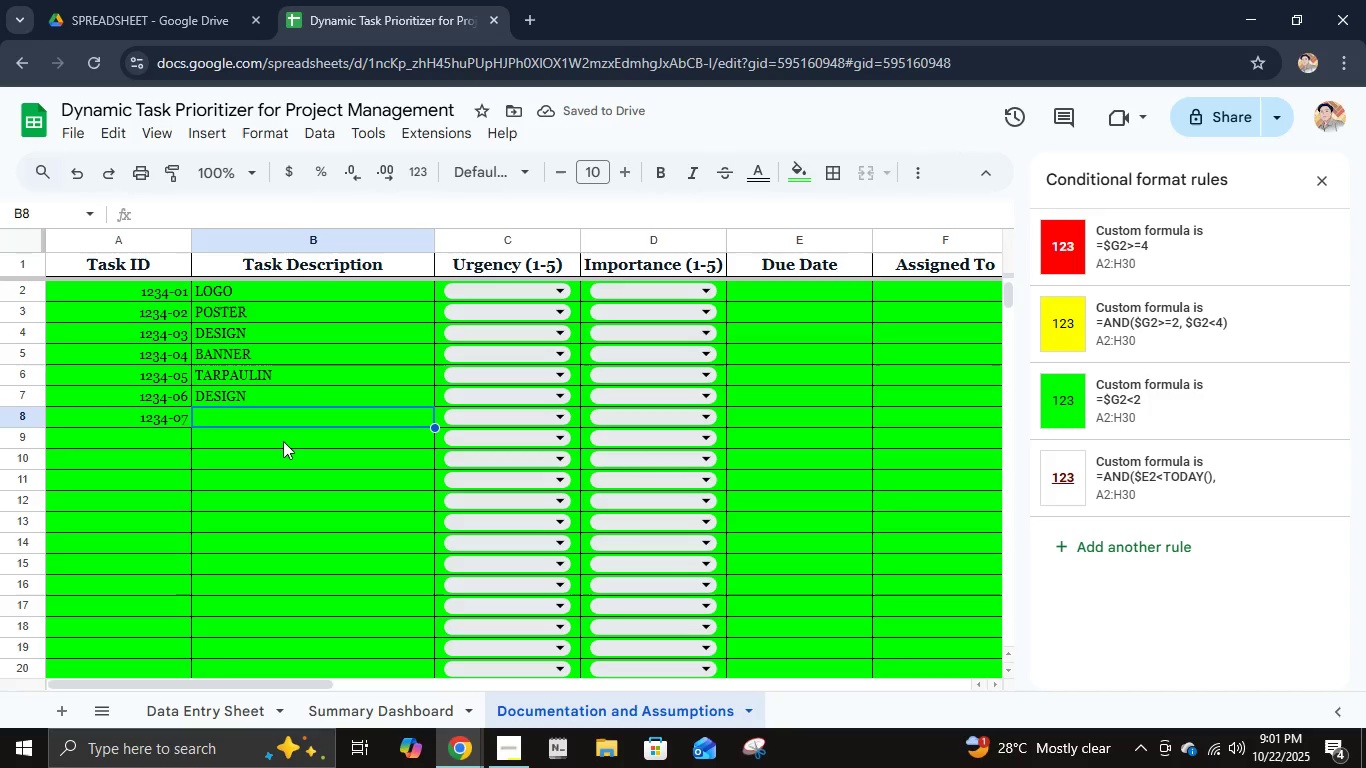 
type(poster)
 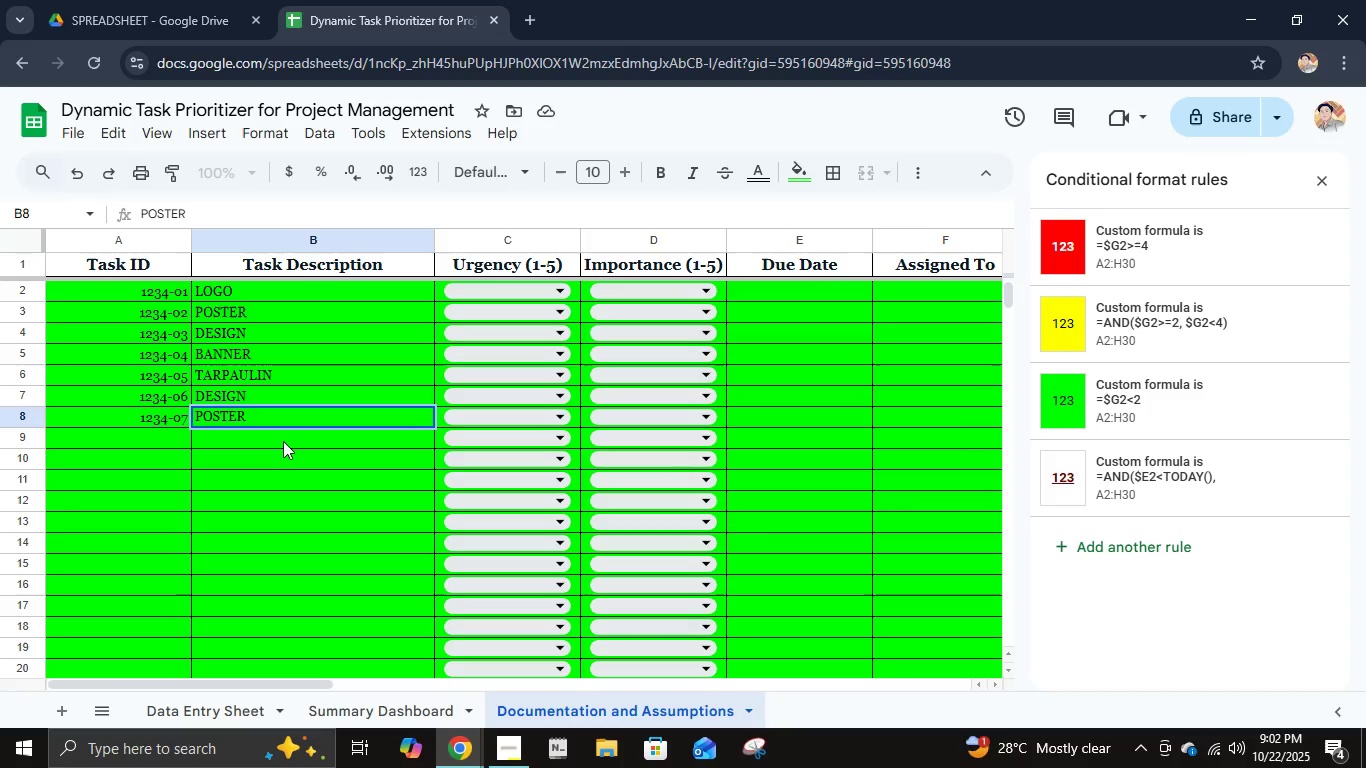 
key(Enter)
 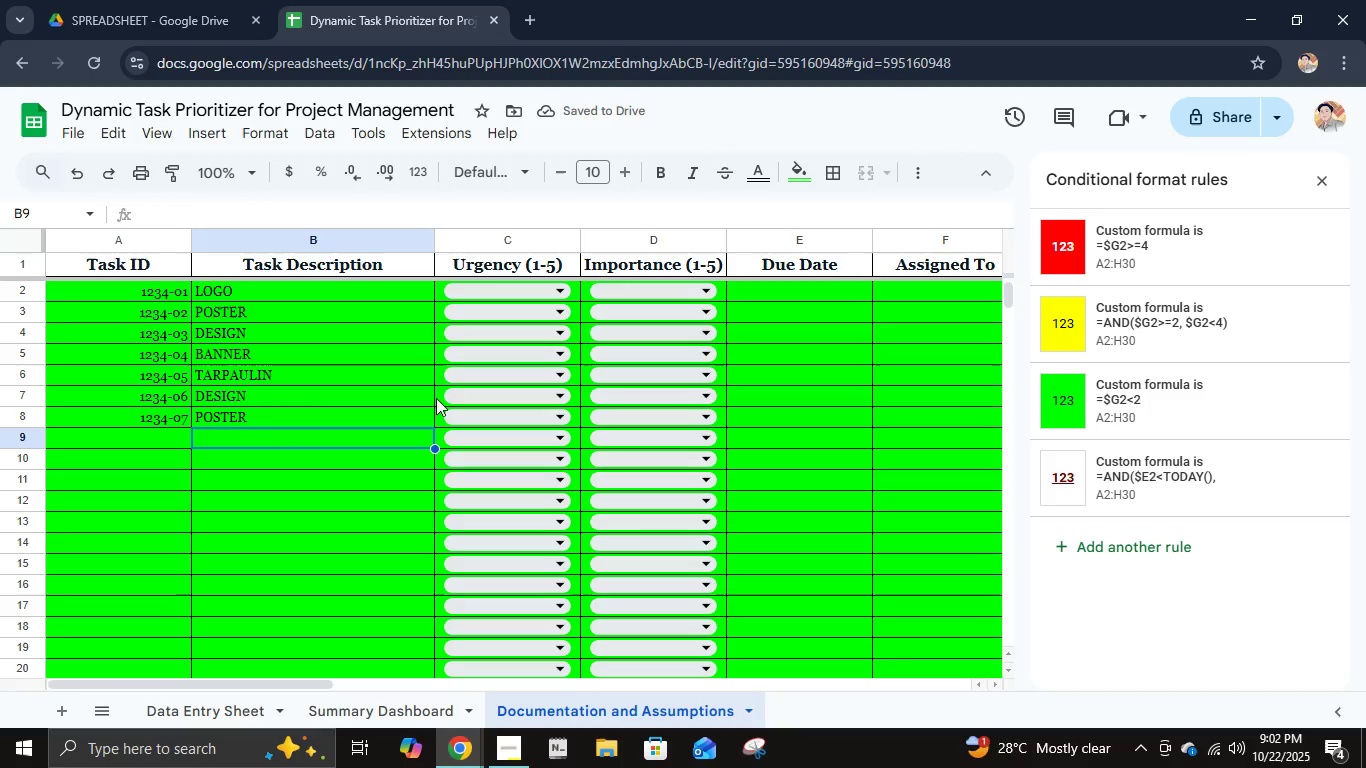 
wait(5.19)
 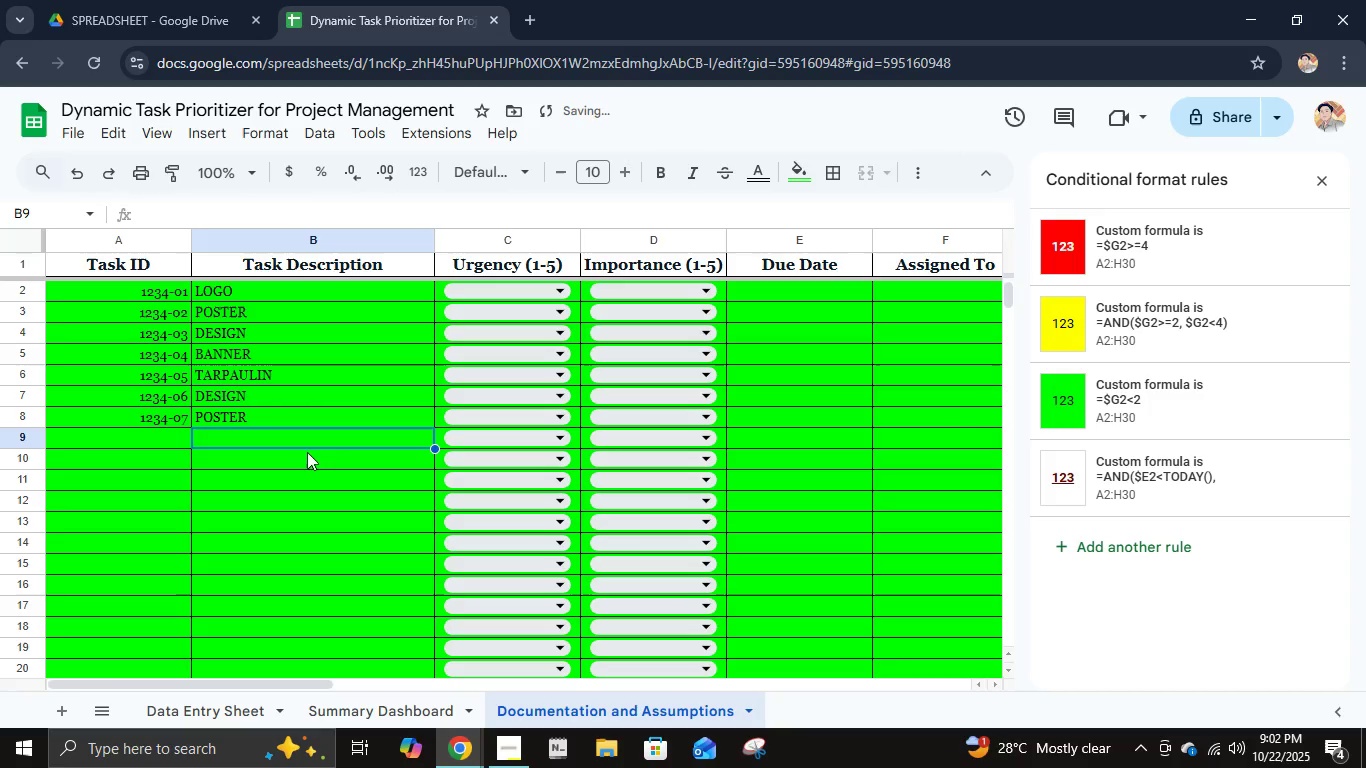 
double_click([494, 290])
 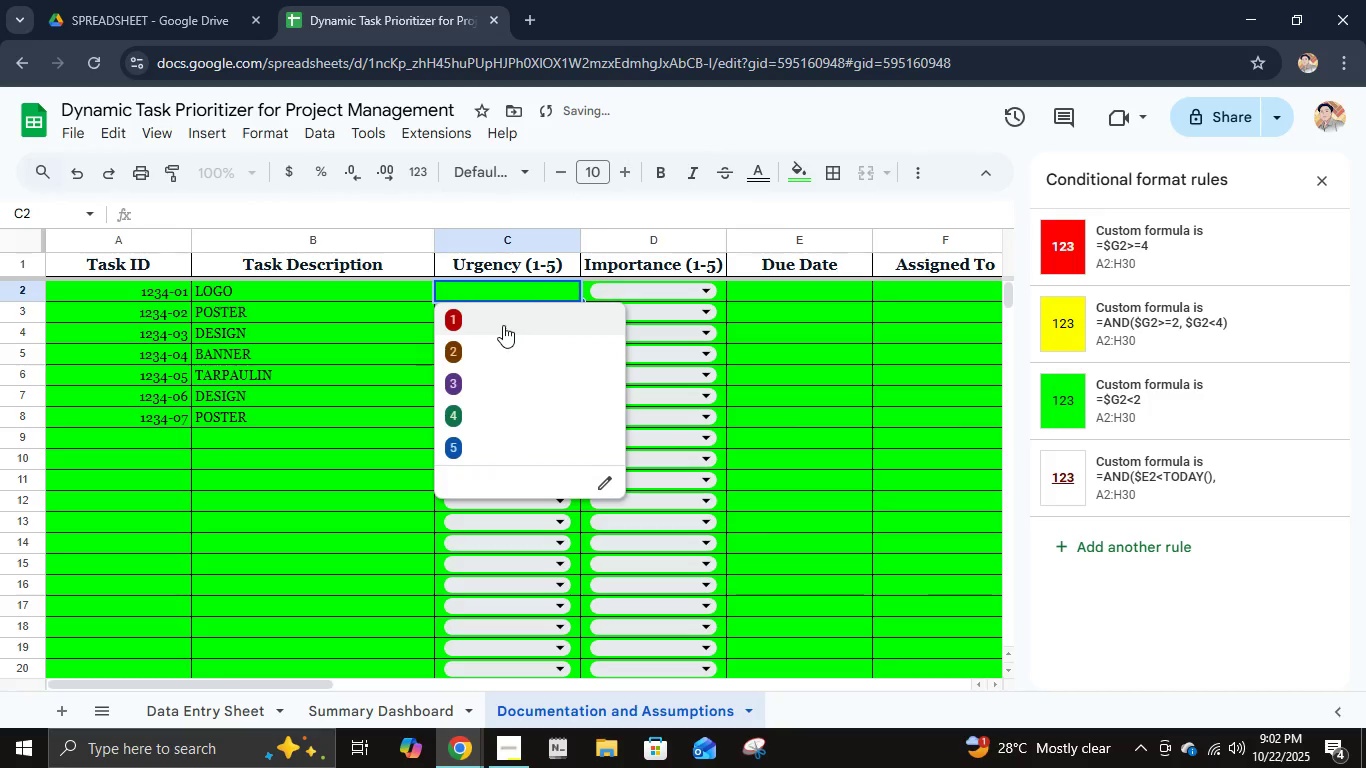 
left_click([503, 327])
 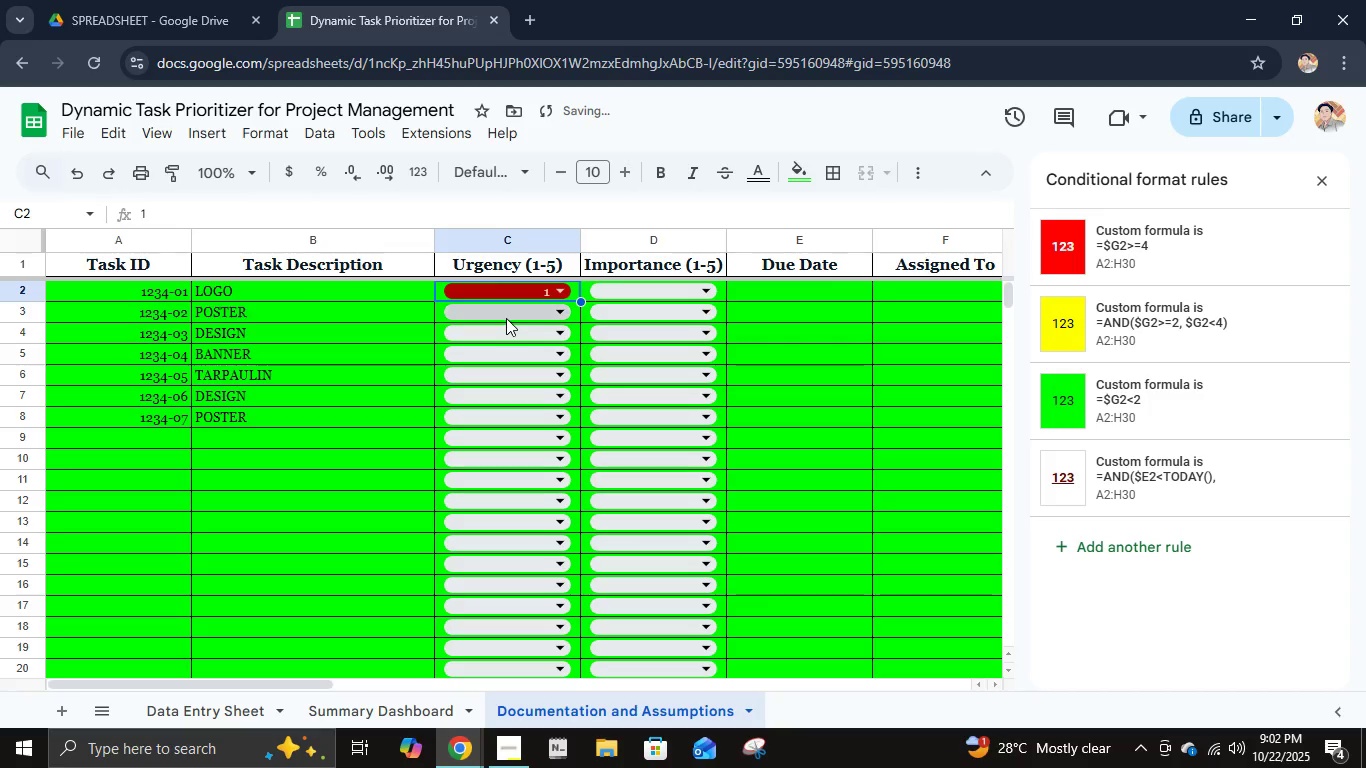 
left_click([506, 318])
 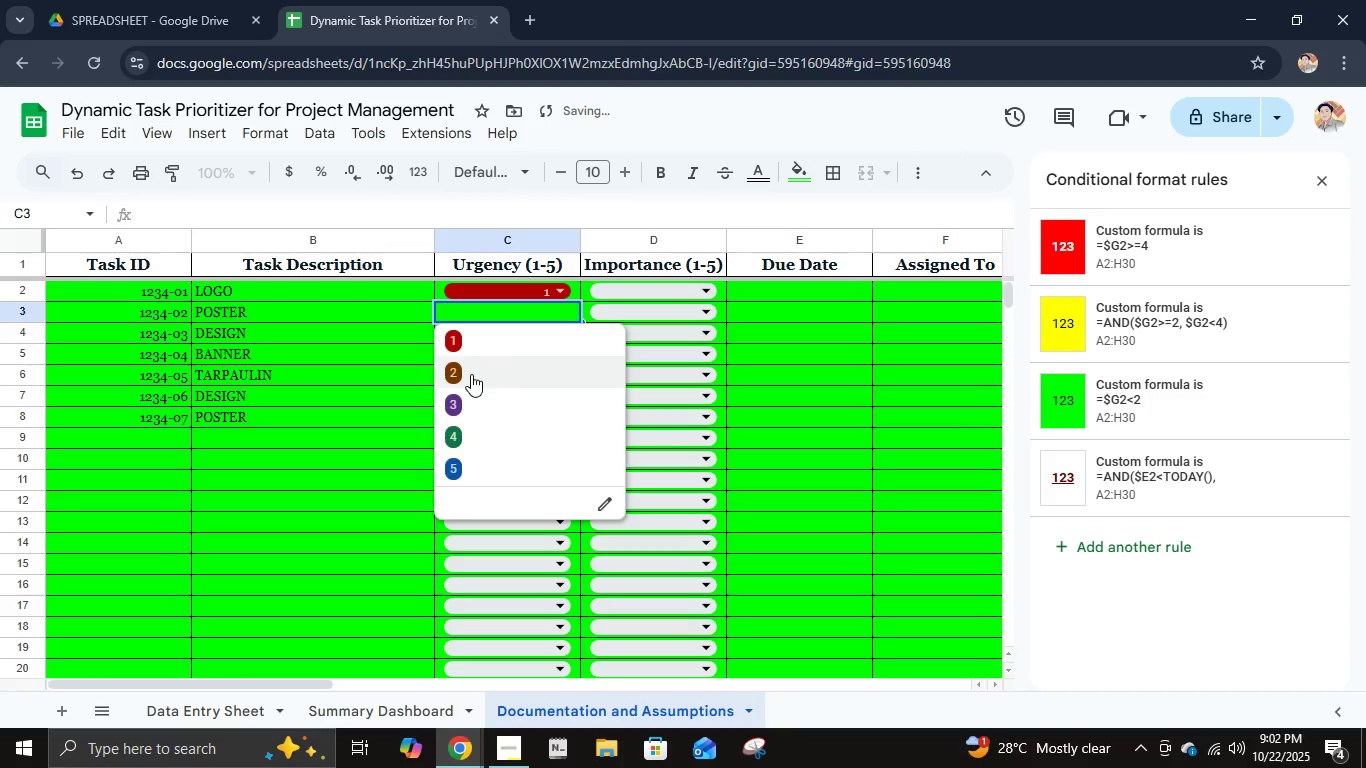 
left_click([471, 374])
 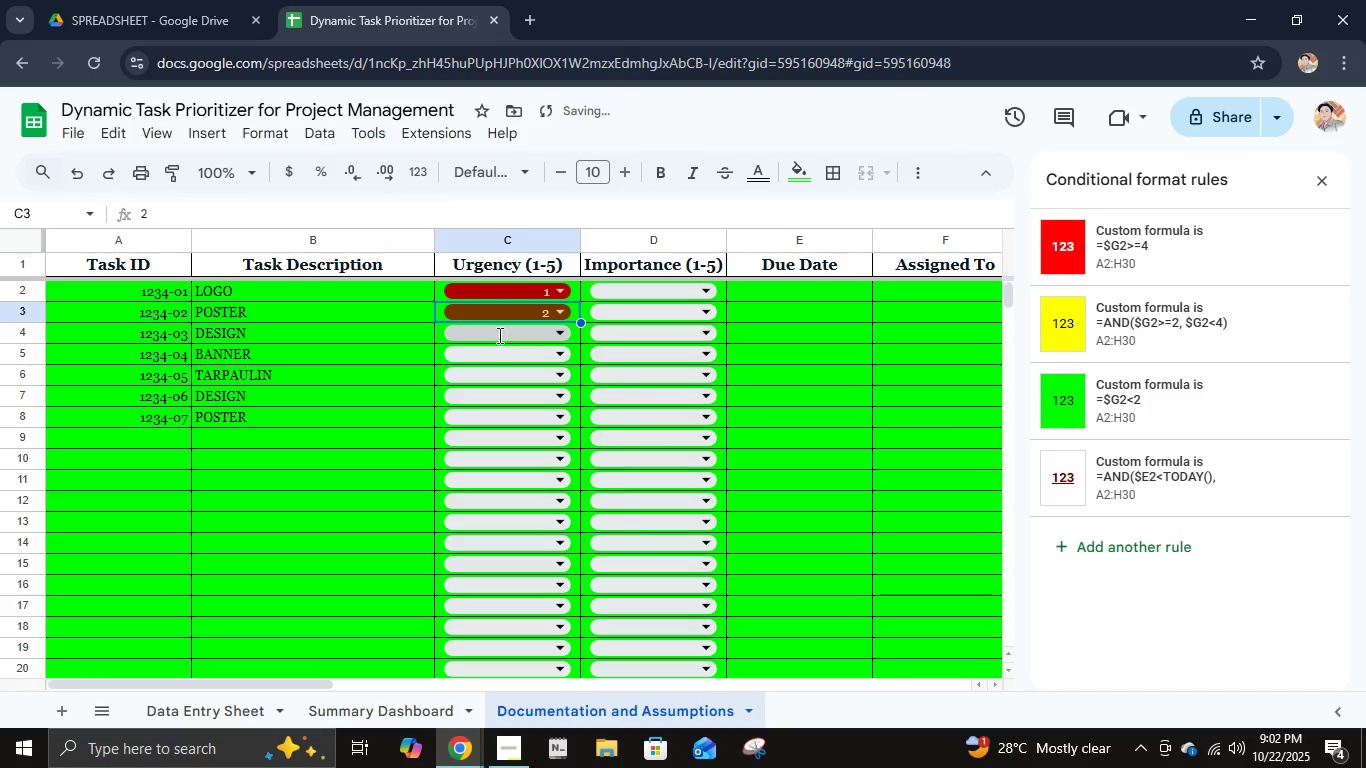 
left_click([498, 335])
 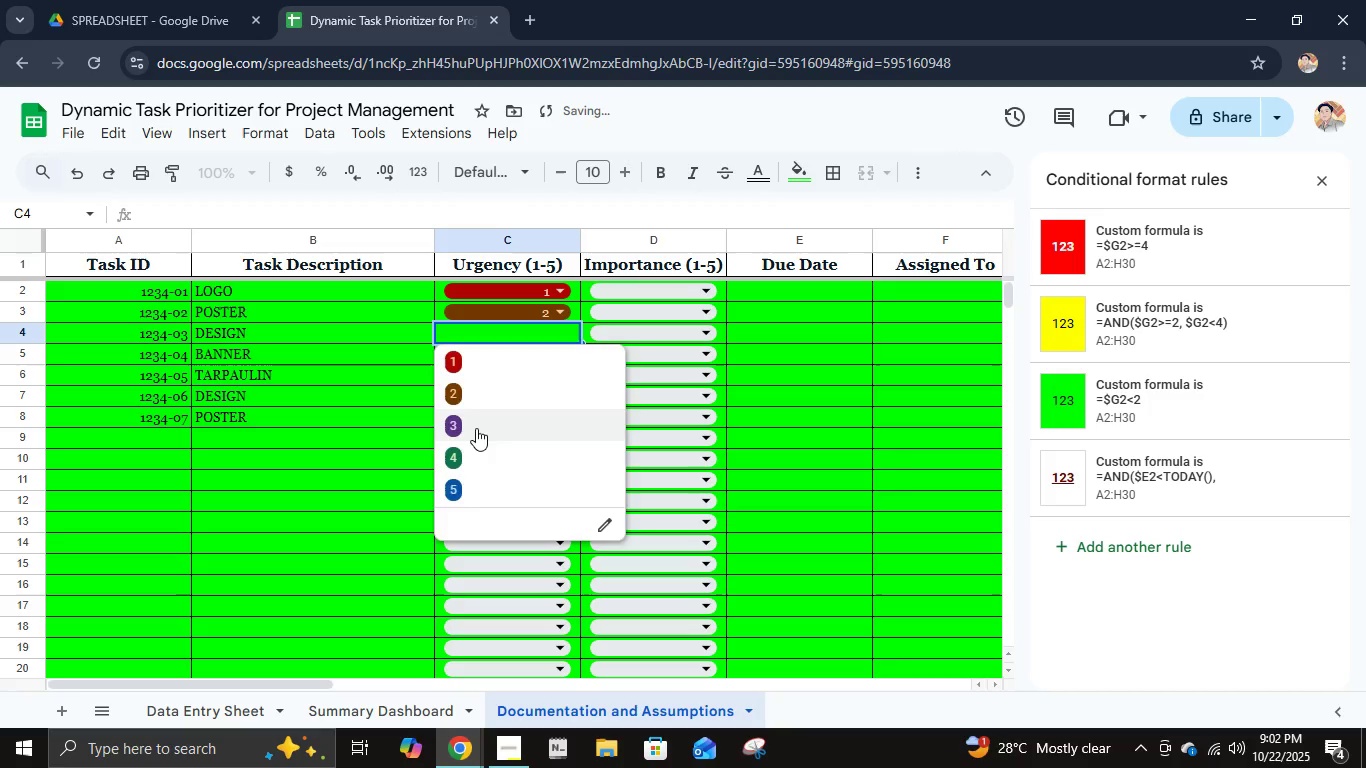 
left_click([476, 428])
 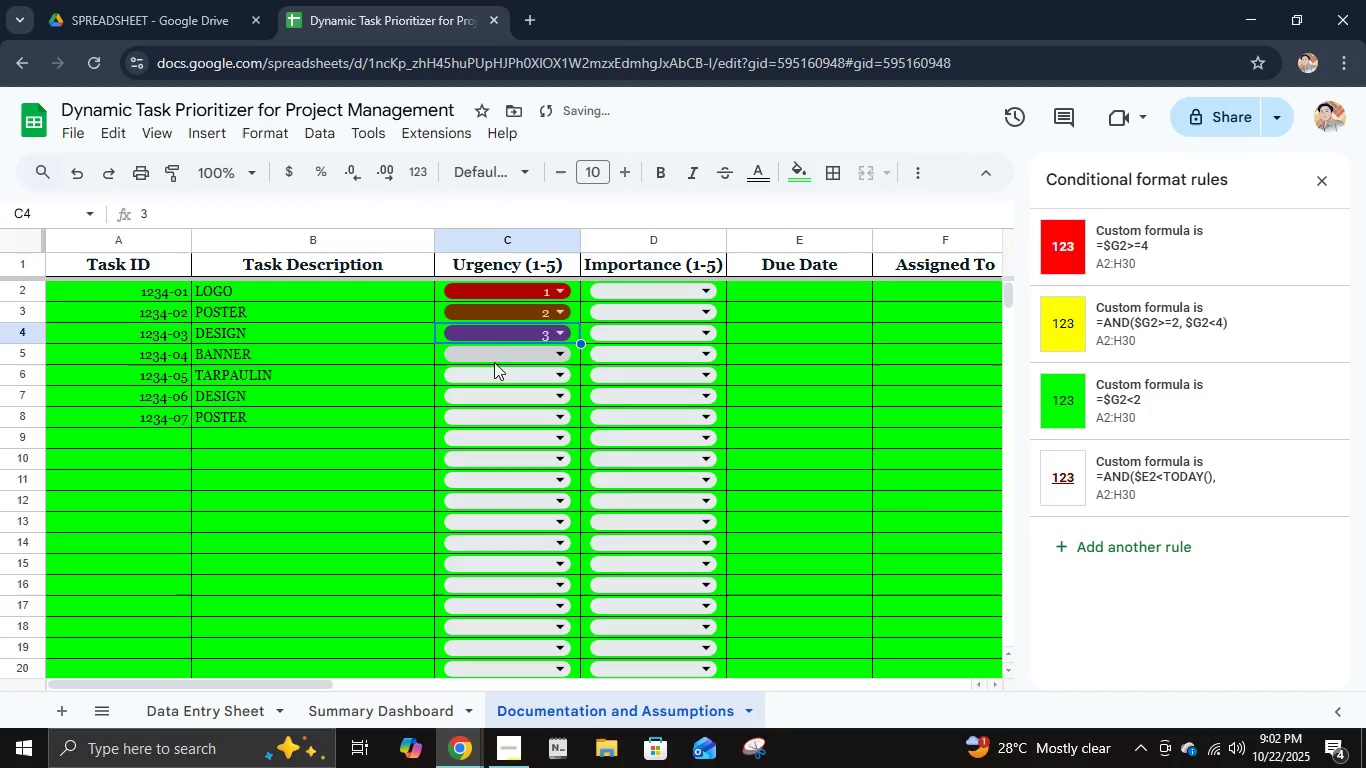 
left_click([494, 358])
 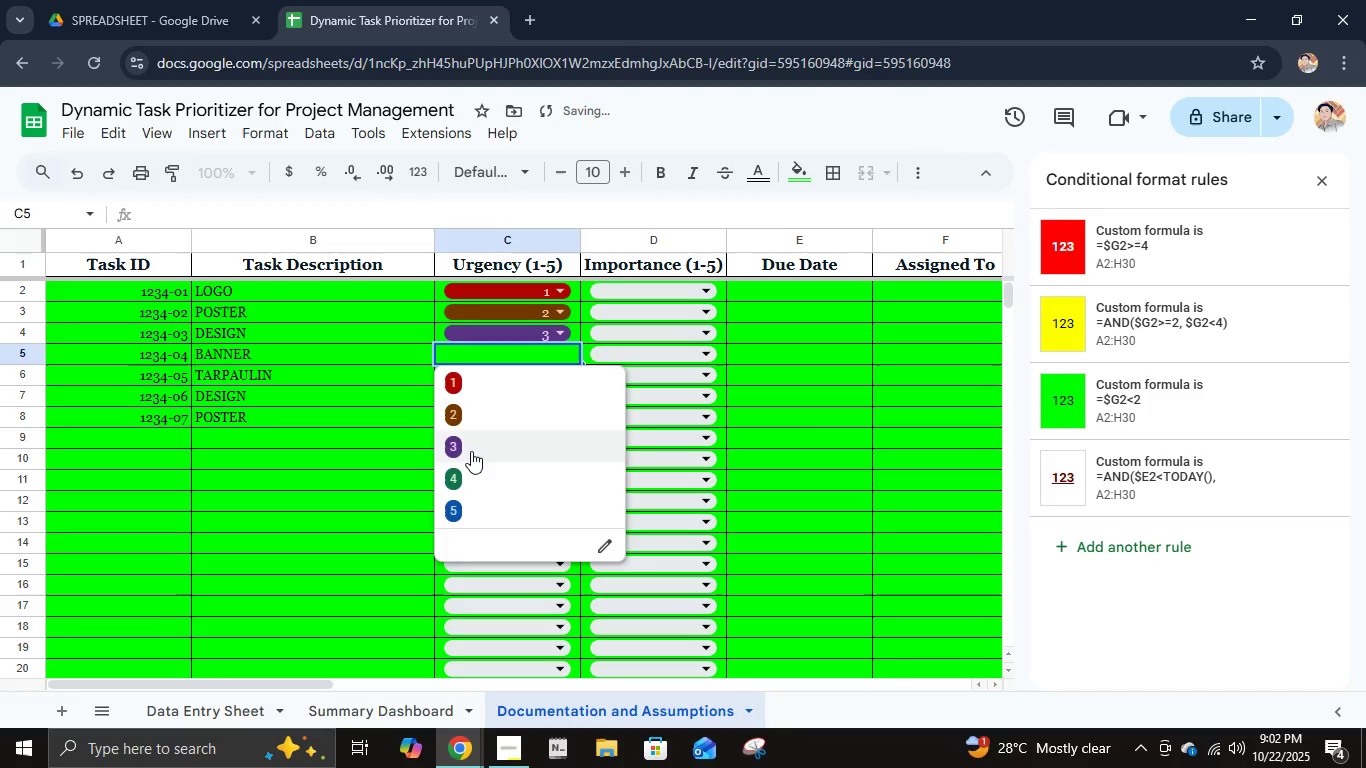 
left_click([471, 451])
 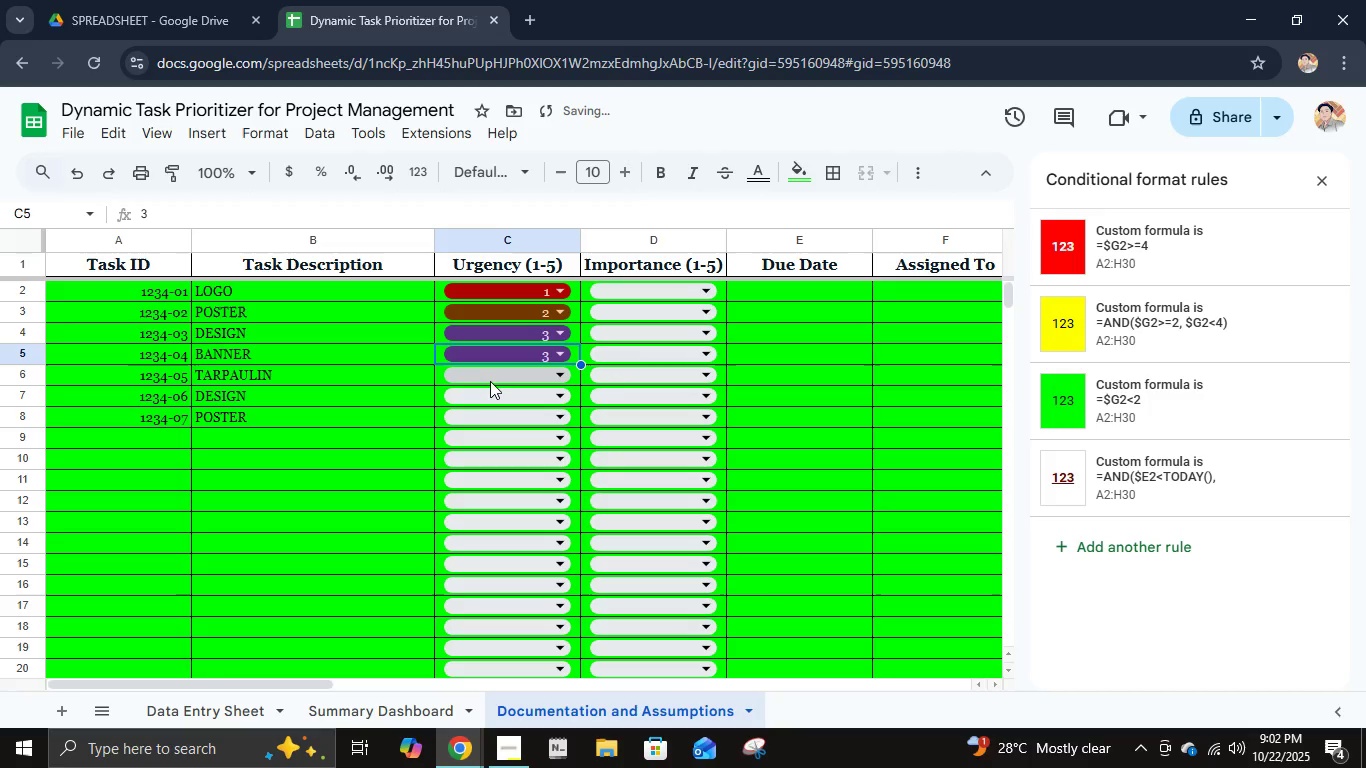 
left_click([490, 379])
 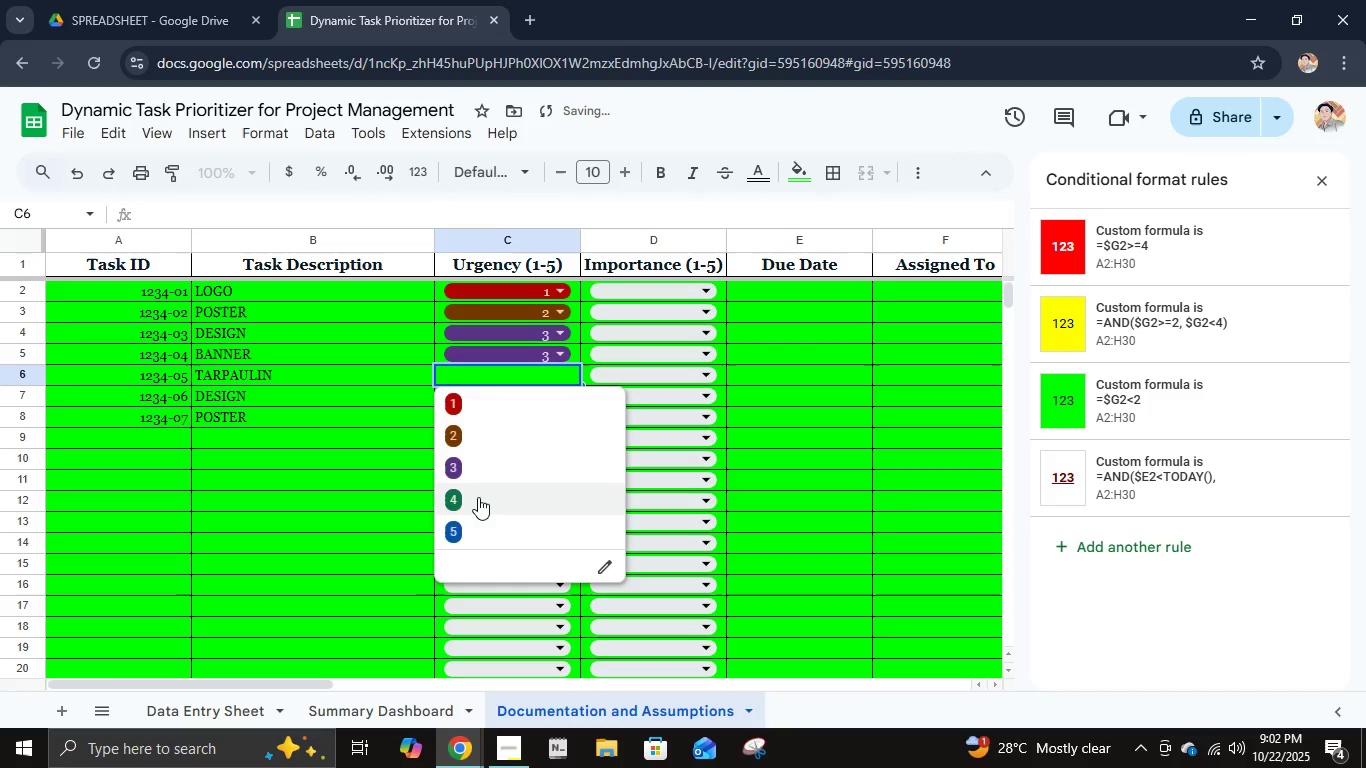 
left_click([478, 498])
 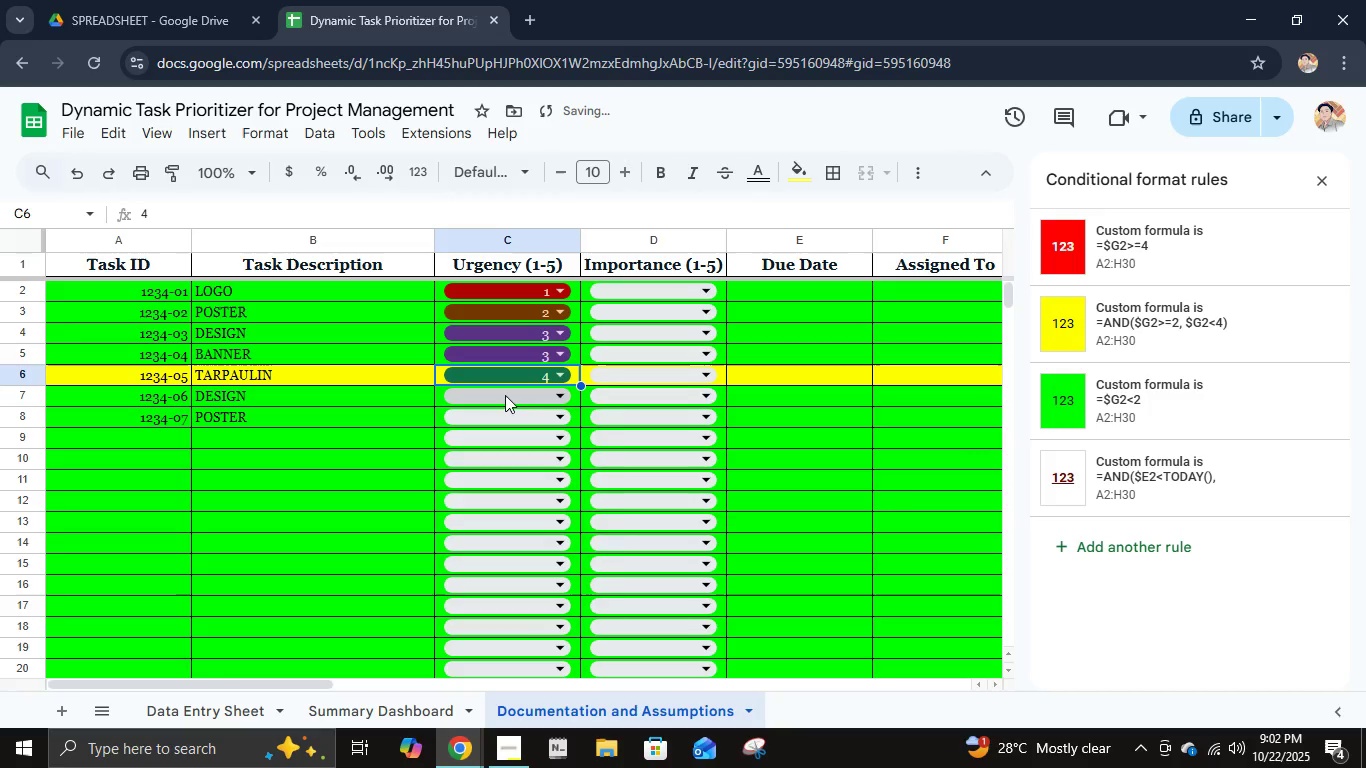 
left_click([505, 395])
 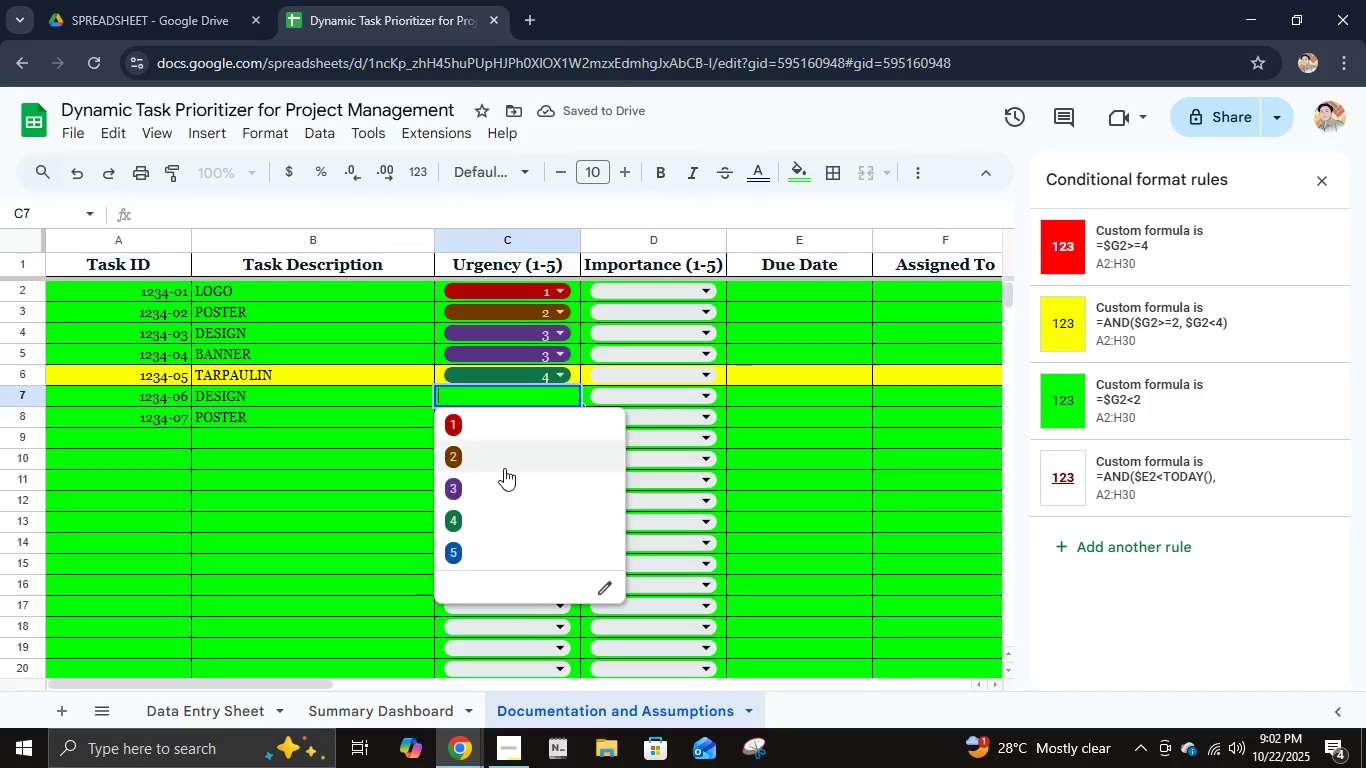 
left_click([481, 522])
 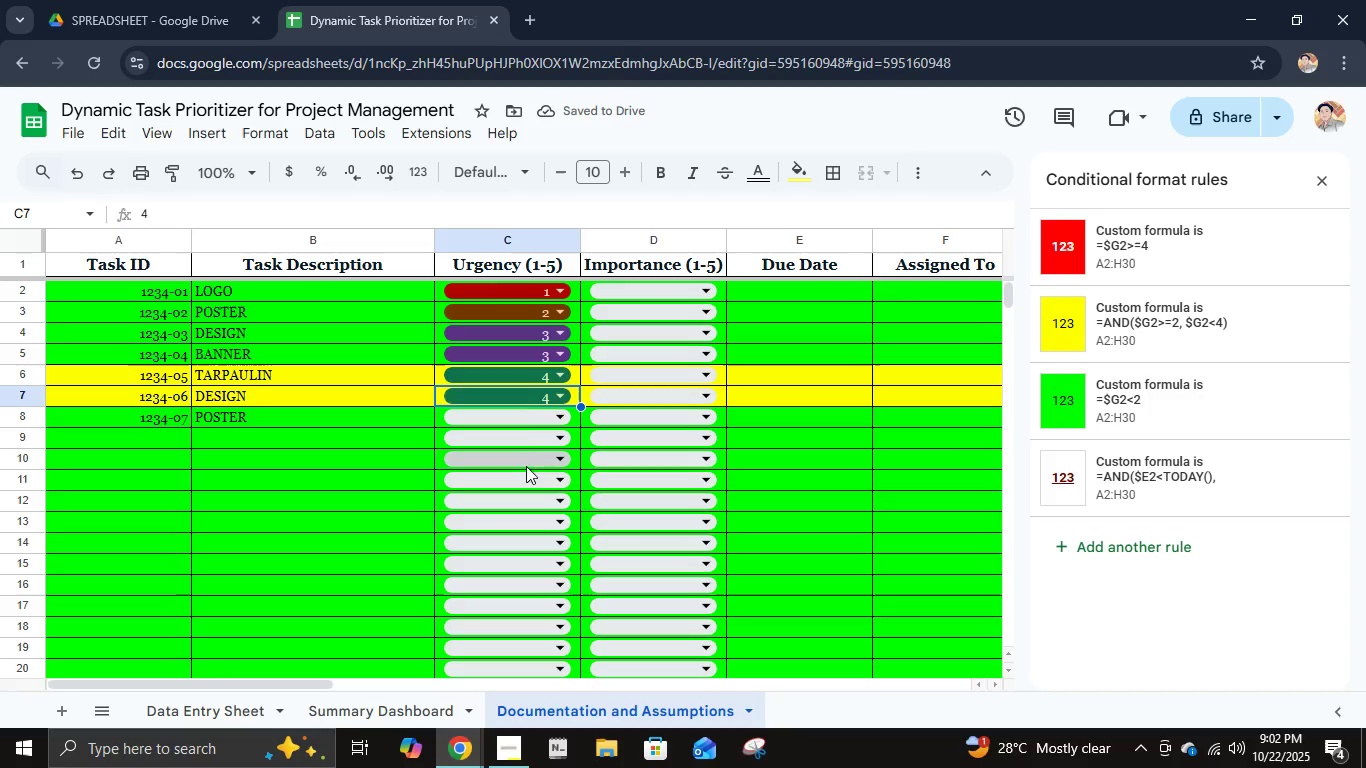 
left_click([524, 414])
 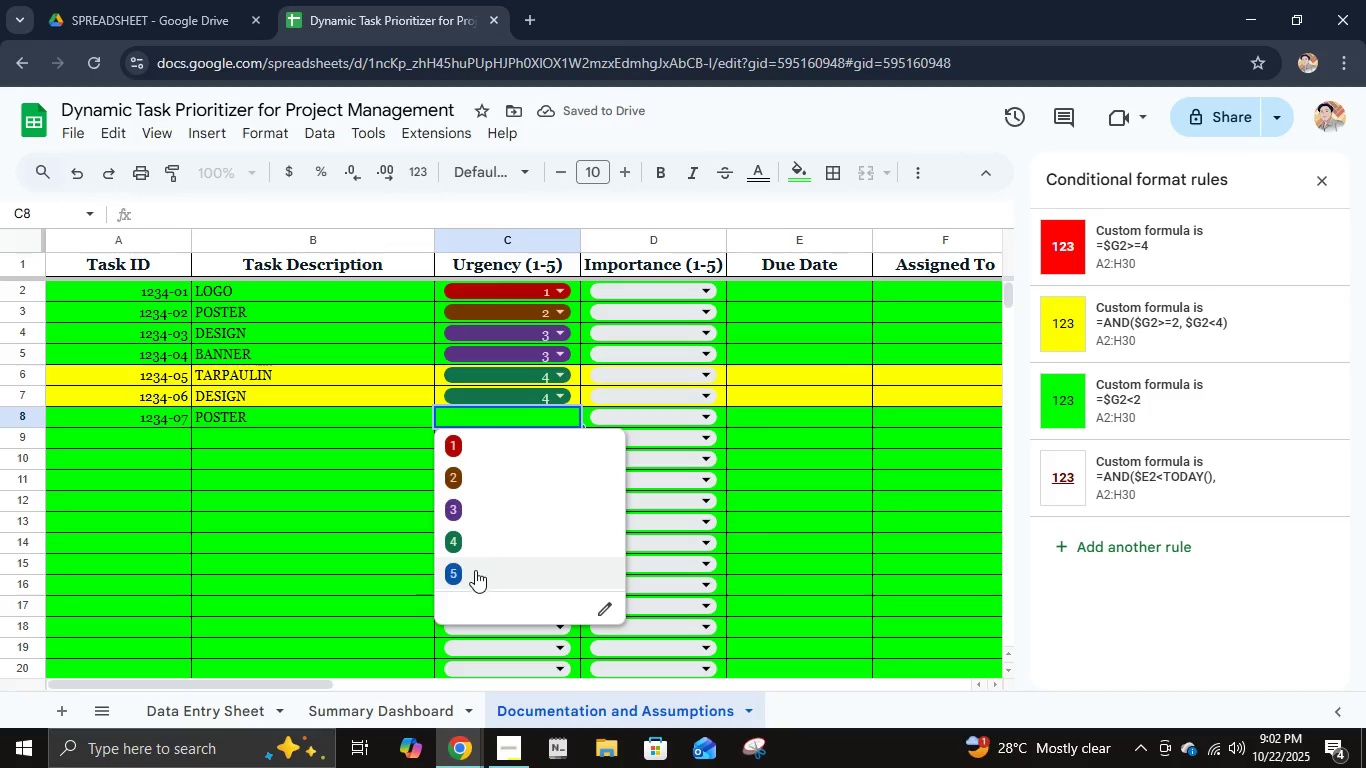 
left_click([473, 578])
 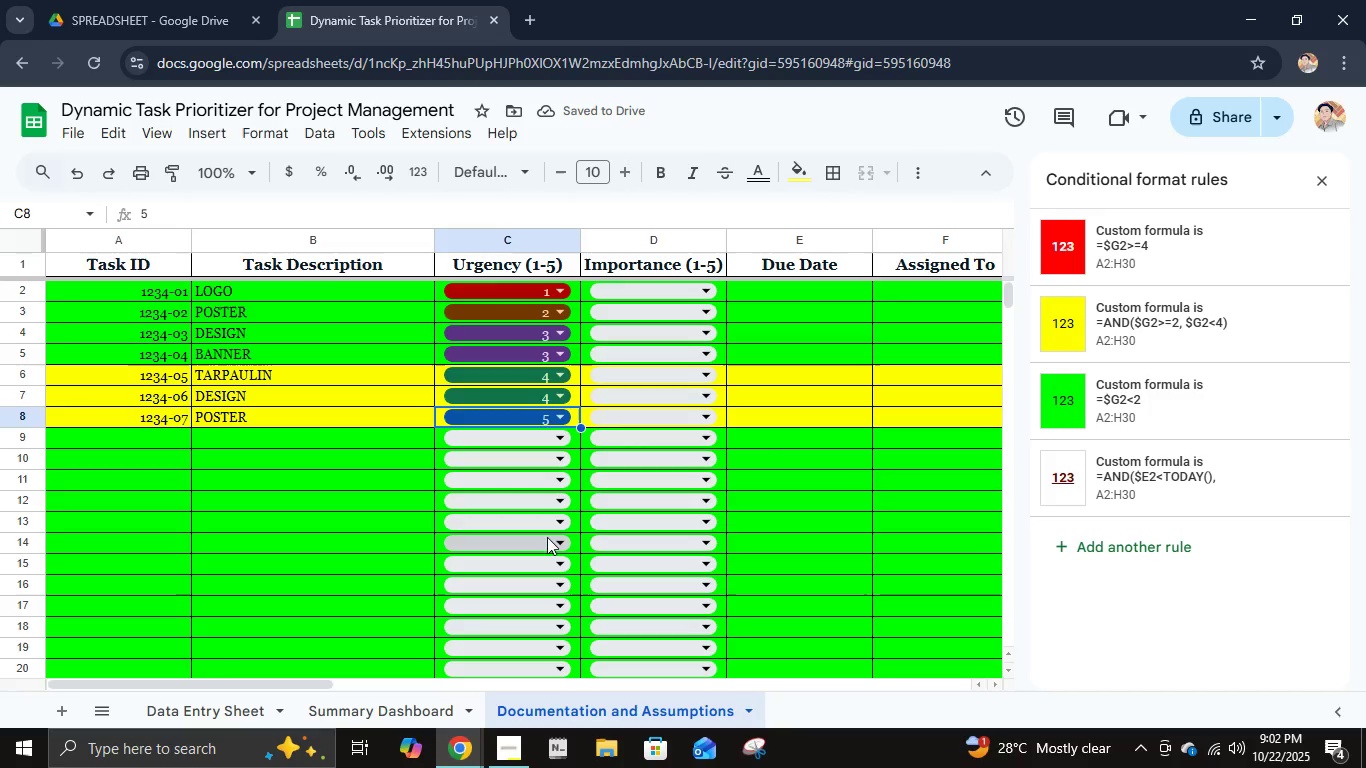 
mouse_move([631, 325])
 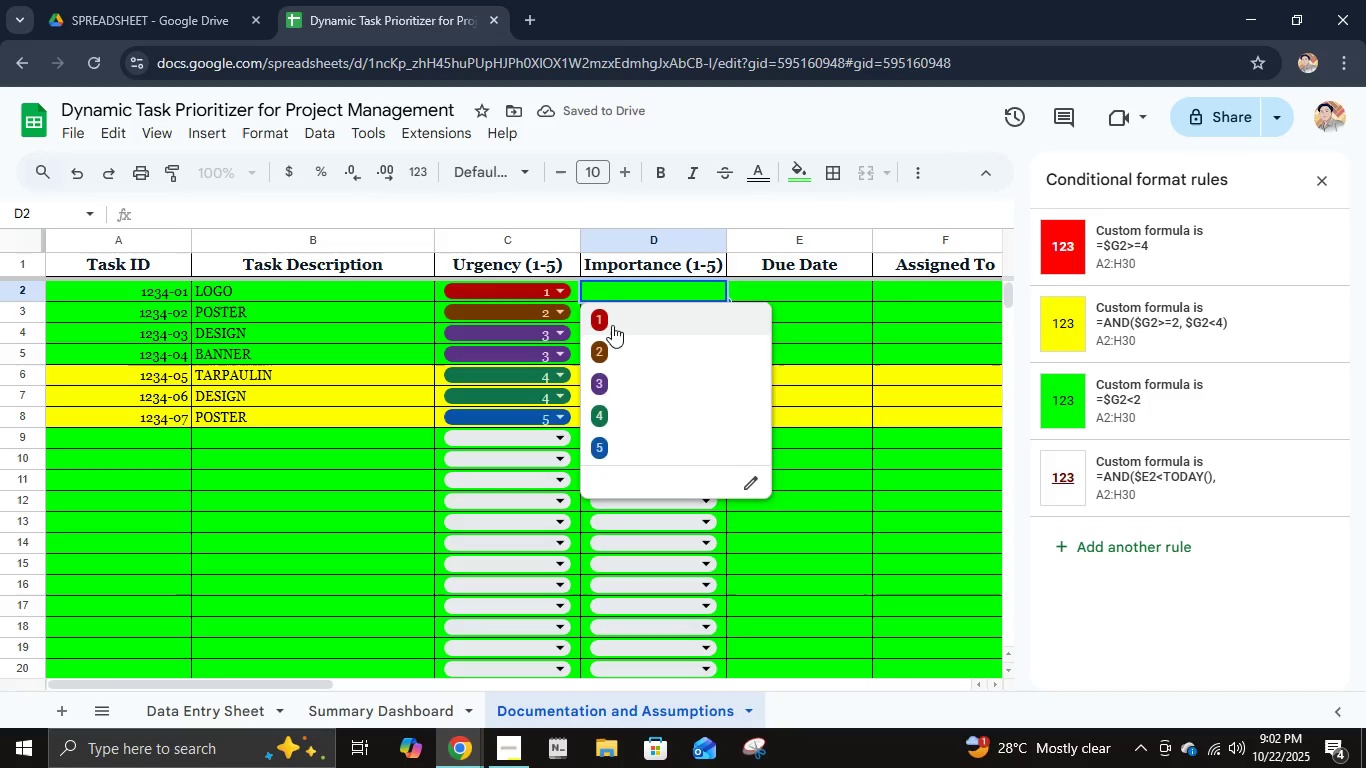 
left_click([612, 325])
 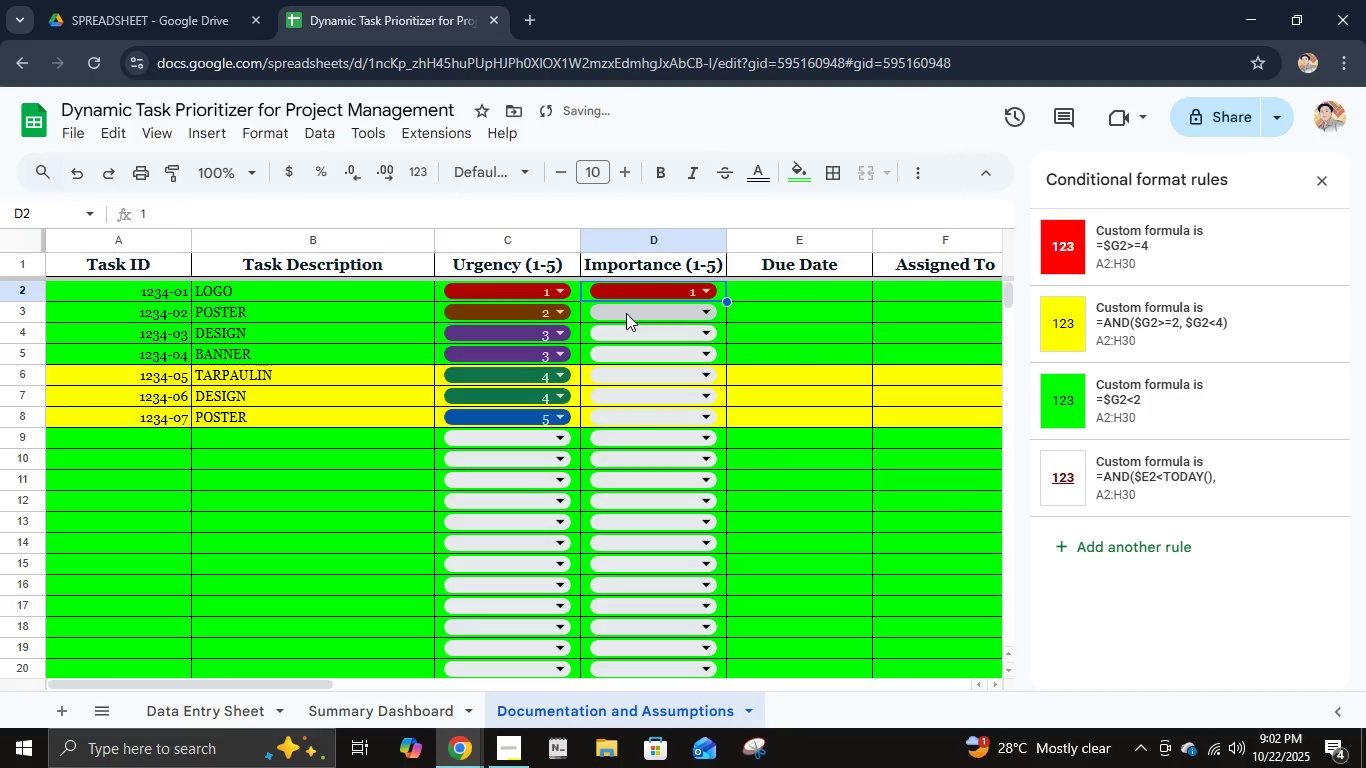 
left_click([626, 313])
 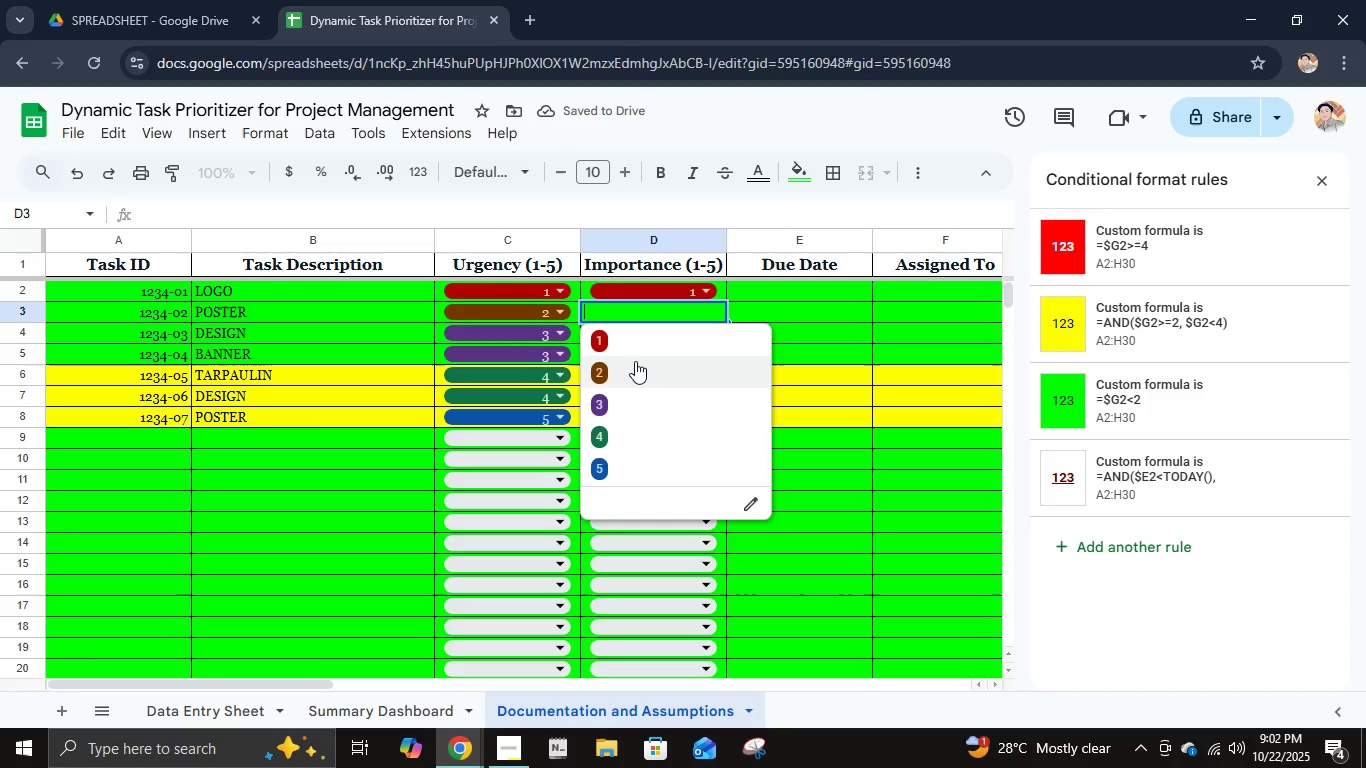 
left_click([635, 343])
 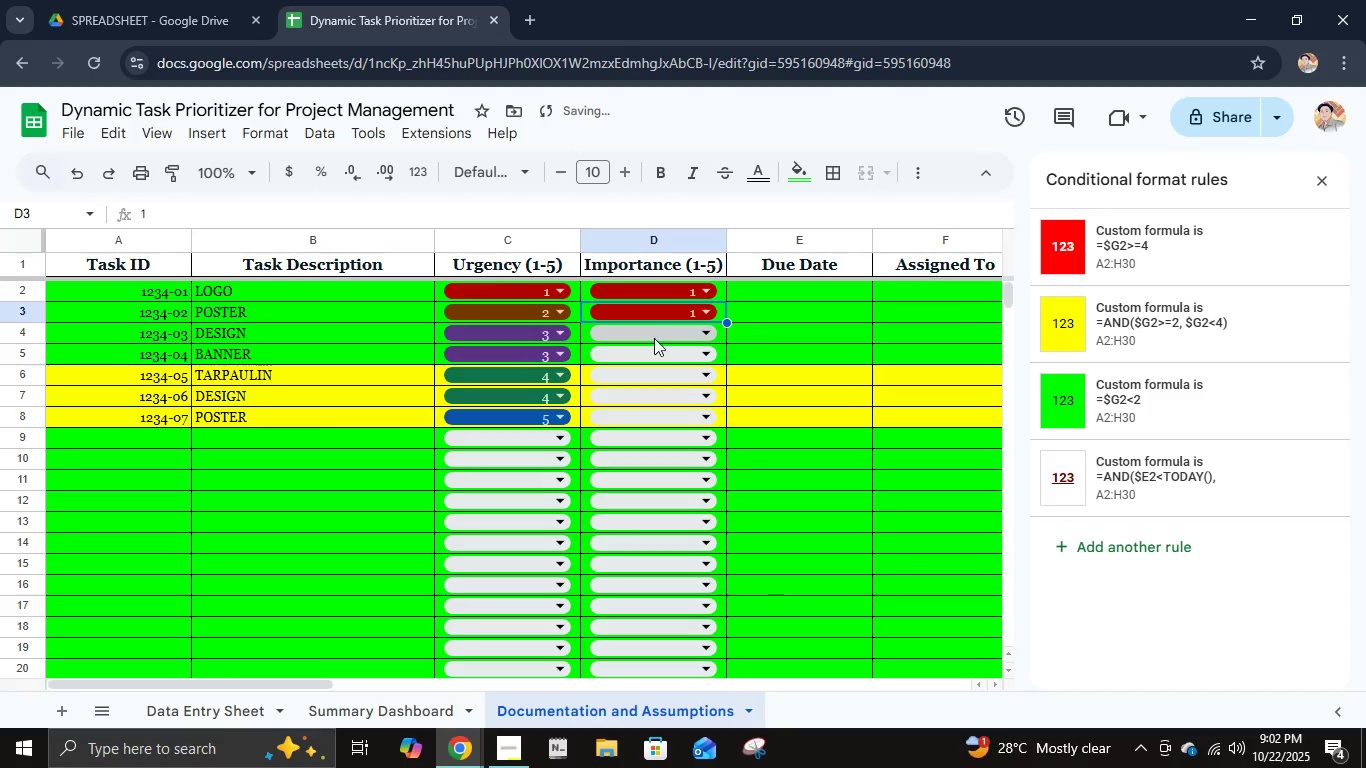 
left_click([654, 338])
 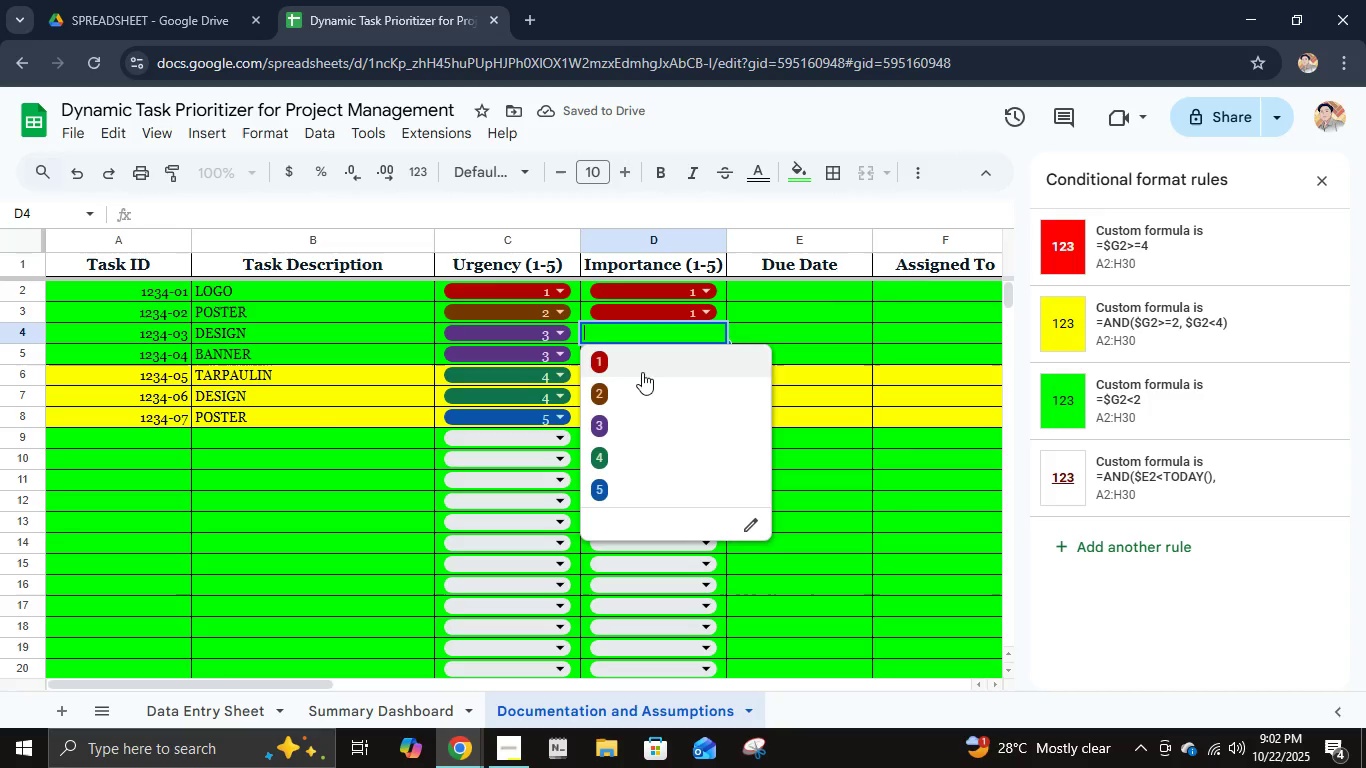 
left_click([639, 363])
 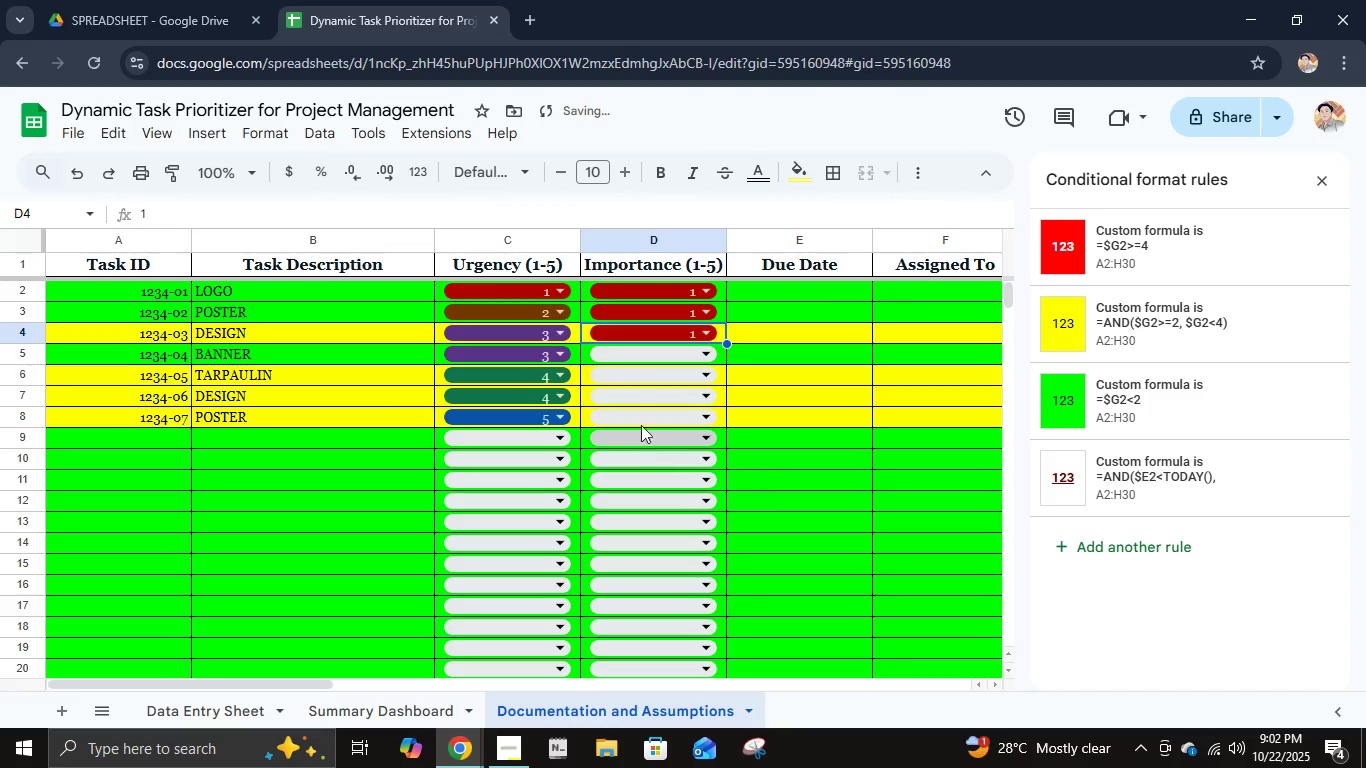 
left_click([638, 348])
 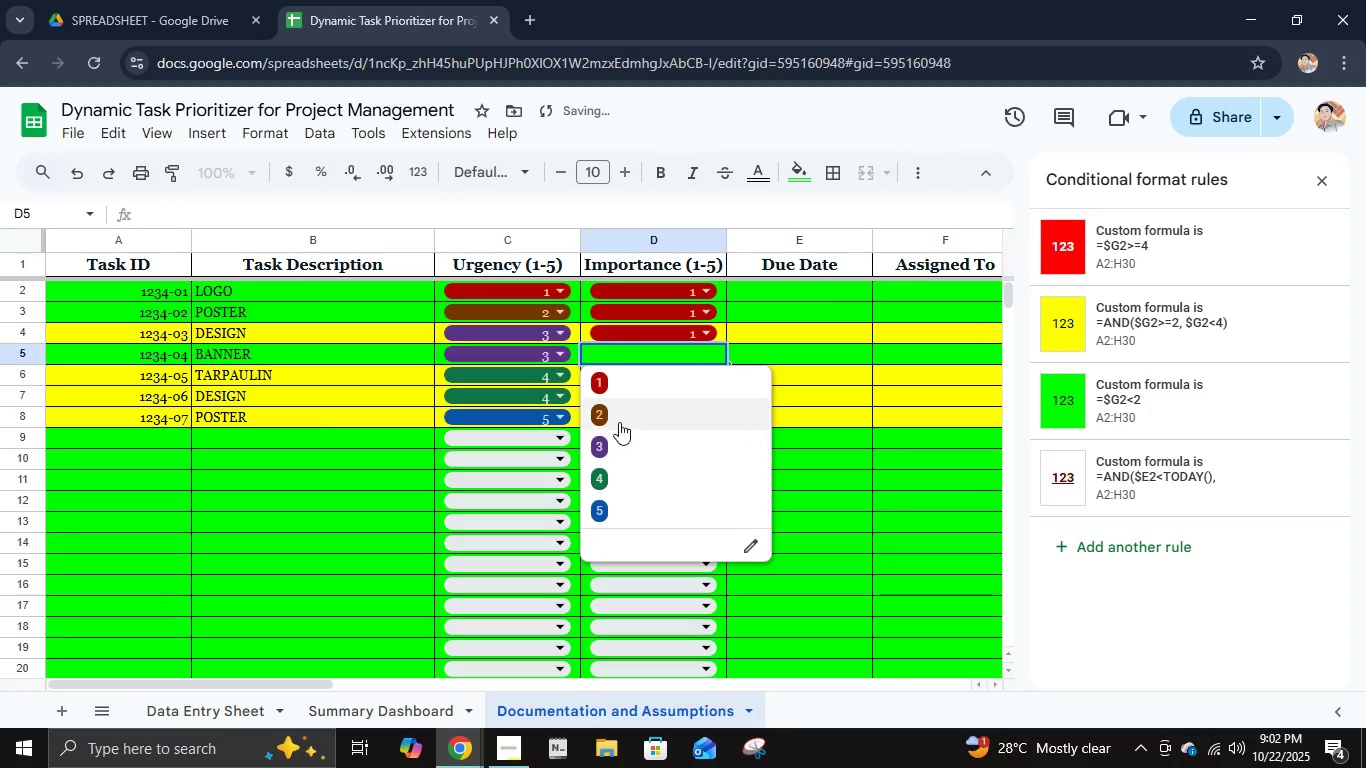 
left_click([619, 420])
 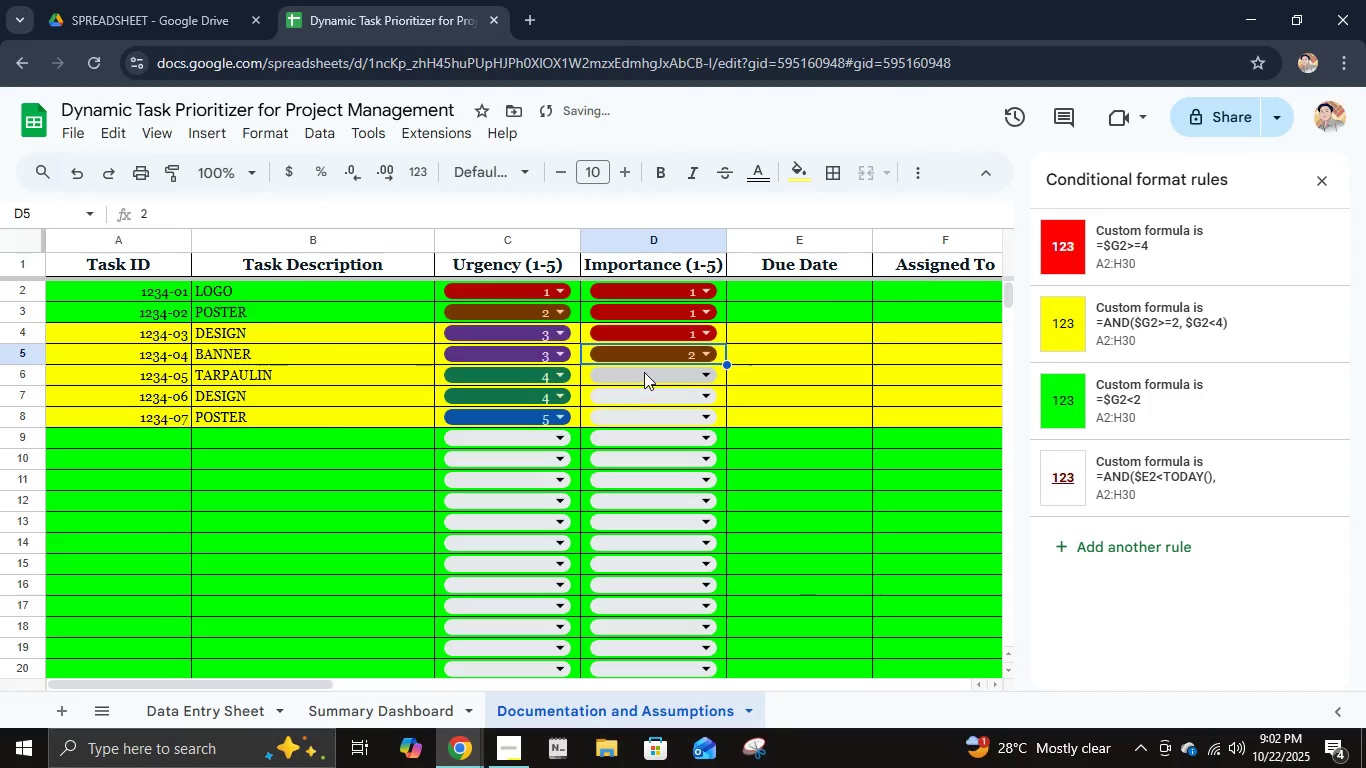 
left_click([644, 371])
 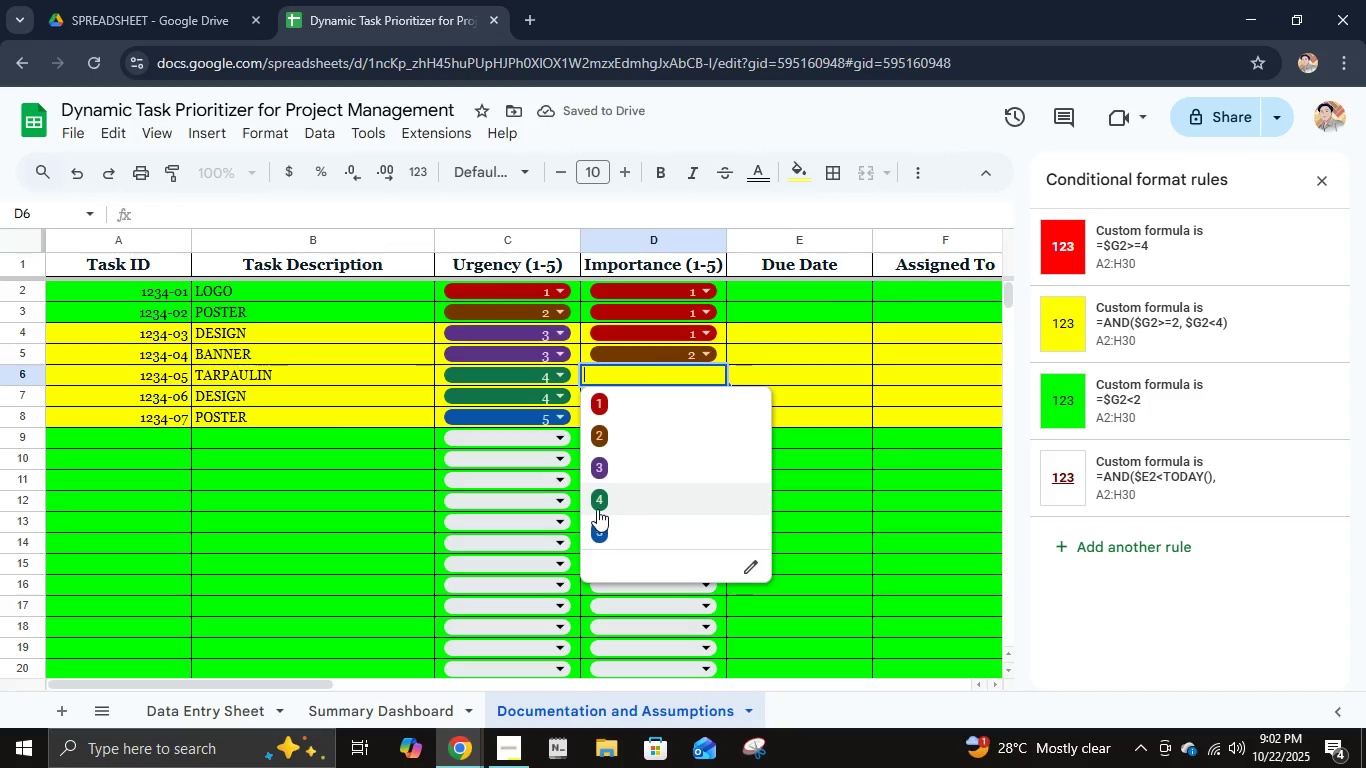 
left_click([597, 503])
 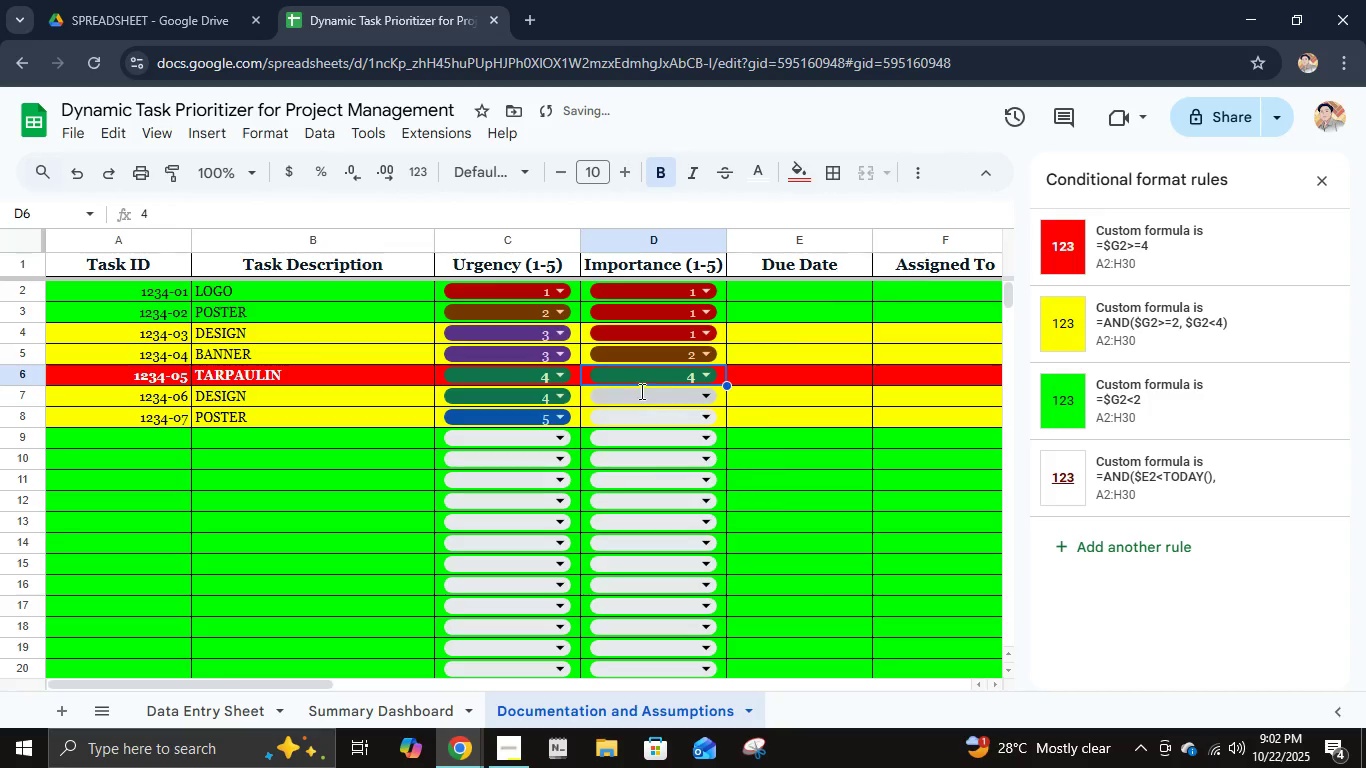 
left_click([640, 391])
 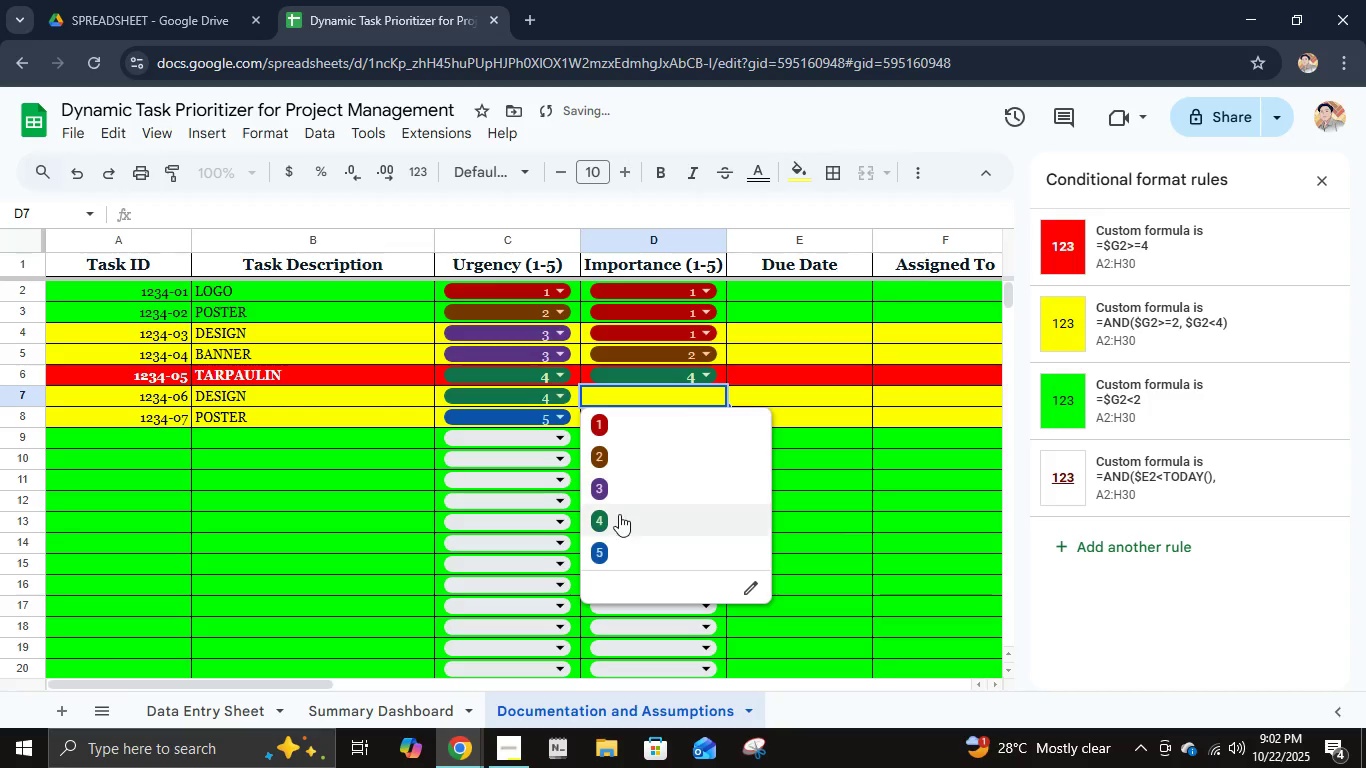 
left_click([618, 516])
 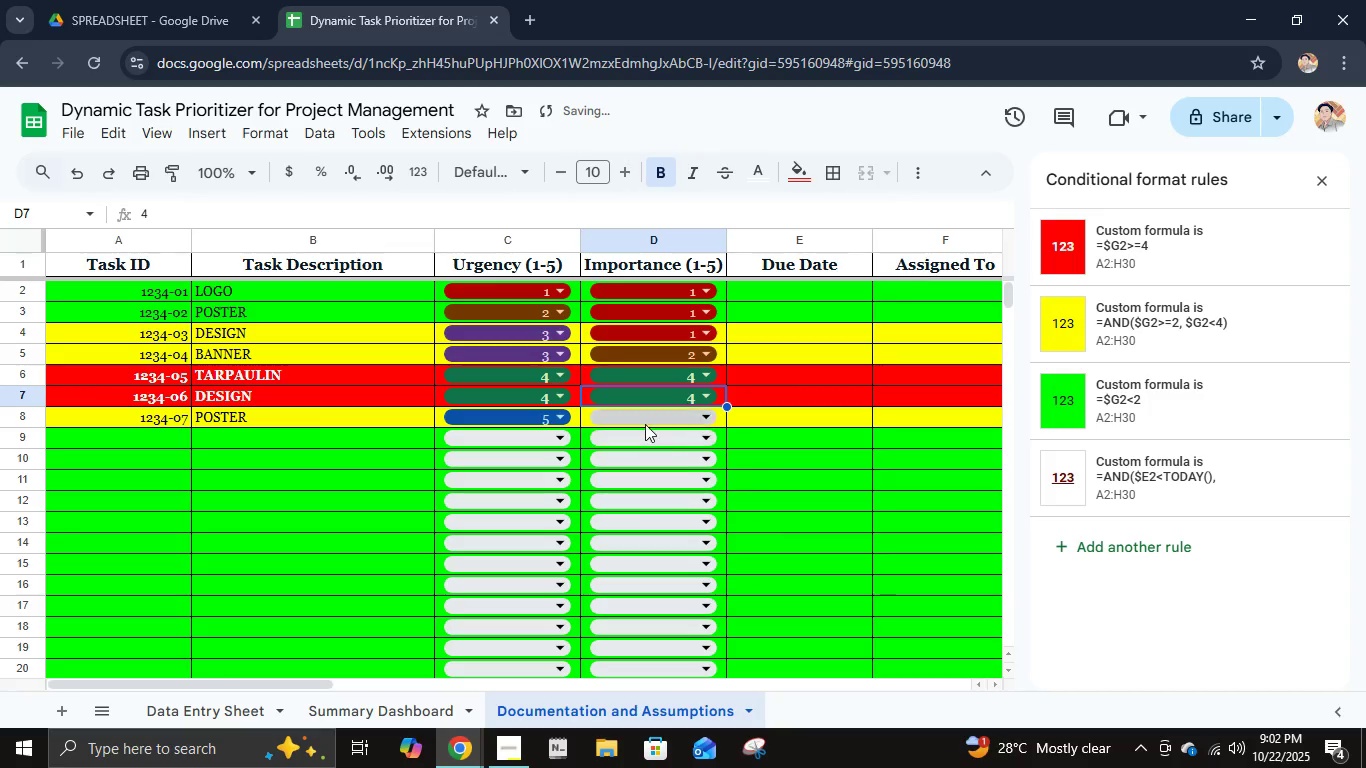 
left_click([645, 424])
 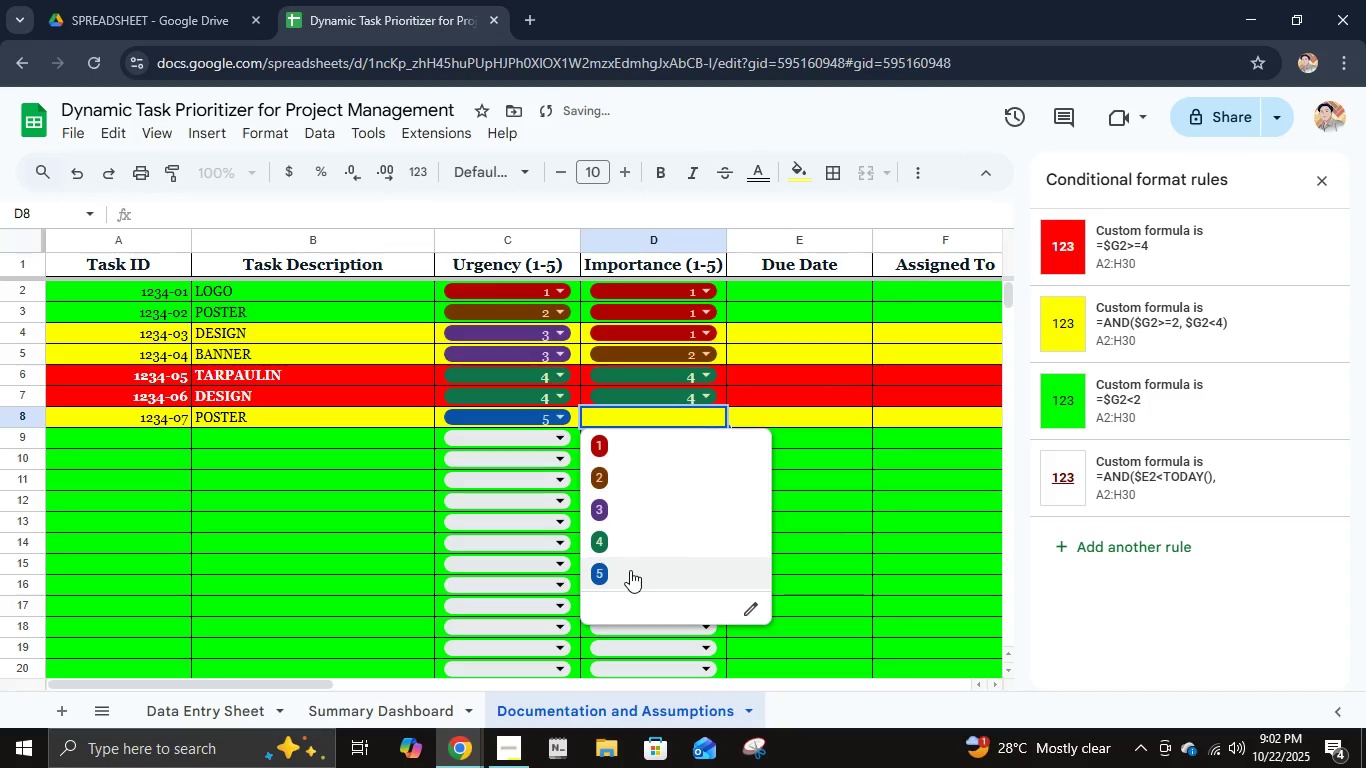 
left_click([630, 570])
 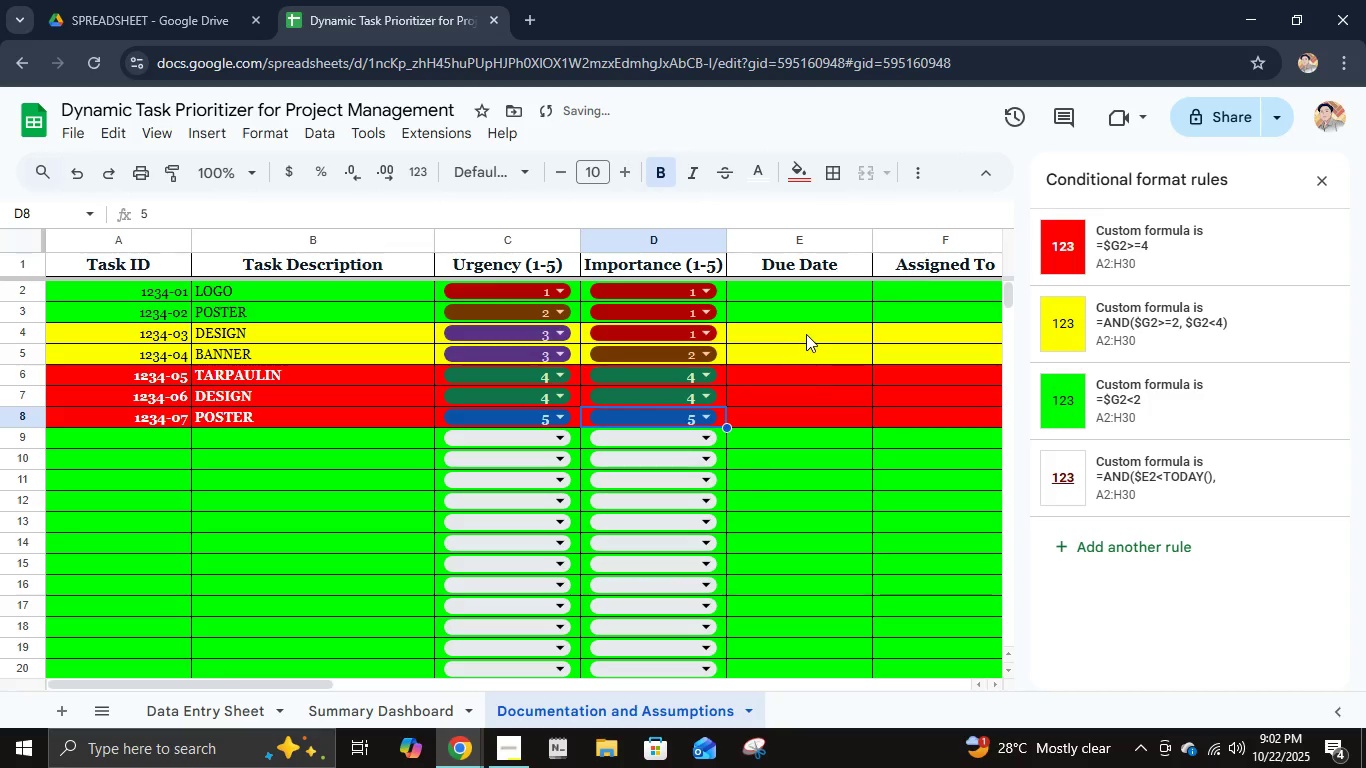 
left_click([806, 334])
 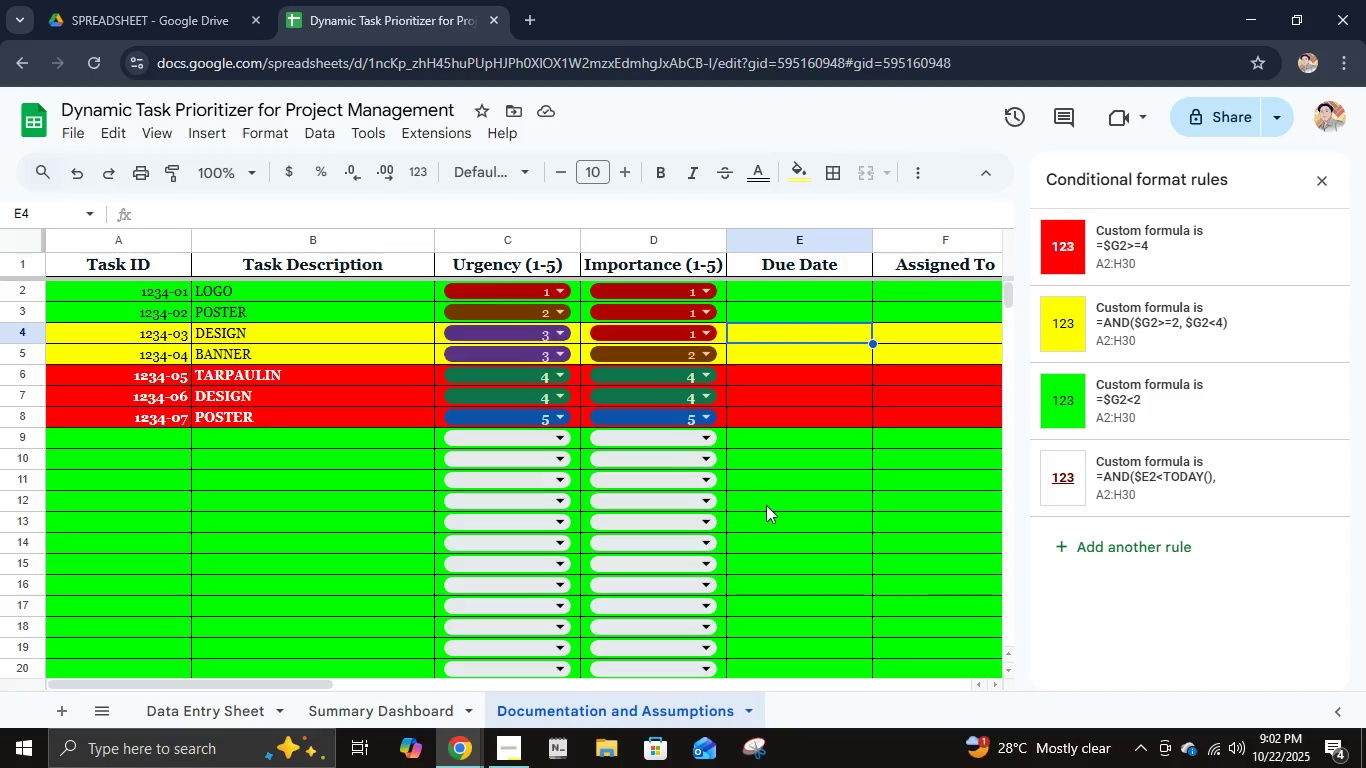 
wait(10.55)
 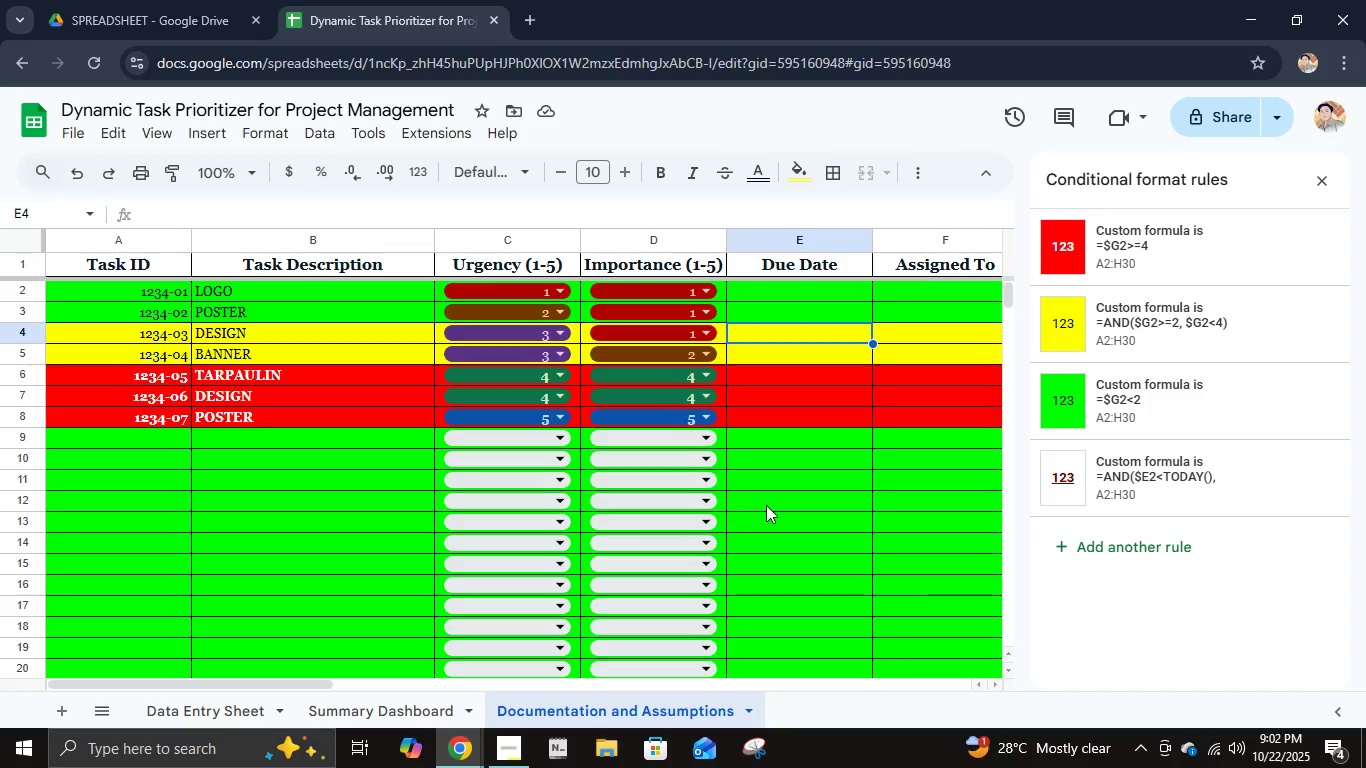 
left_click_drag(start_coordinate=[316, 685], to_coordinate=[426, 704])
 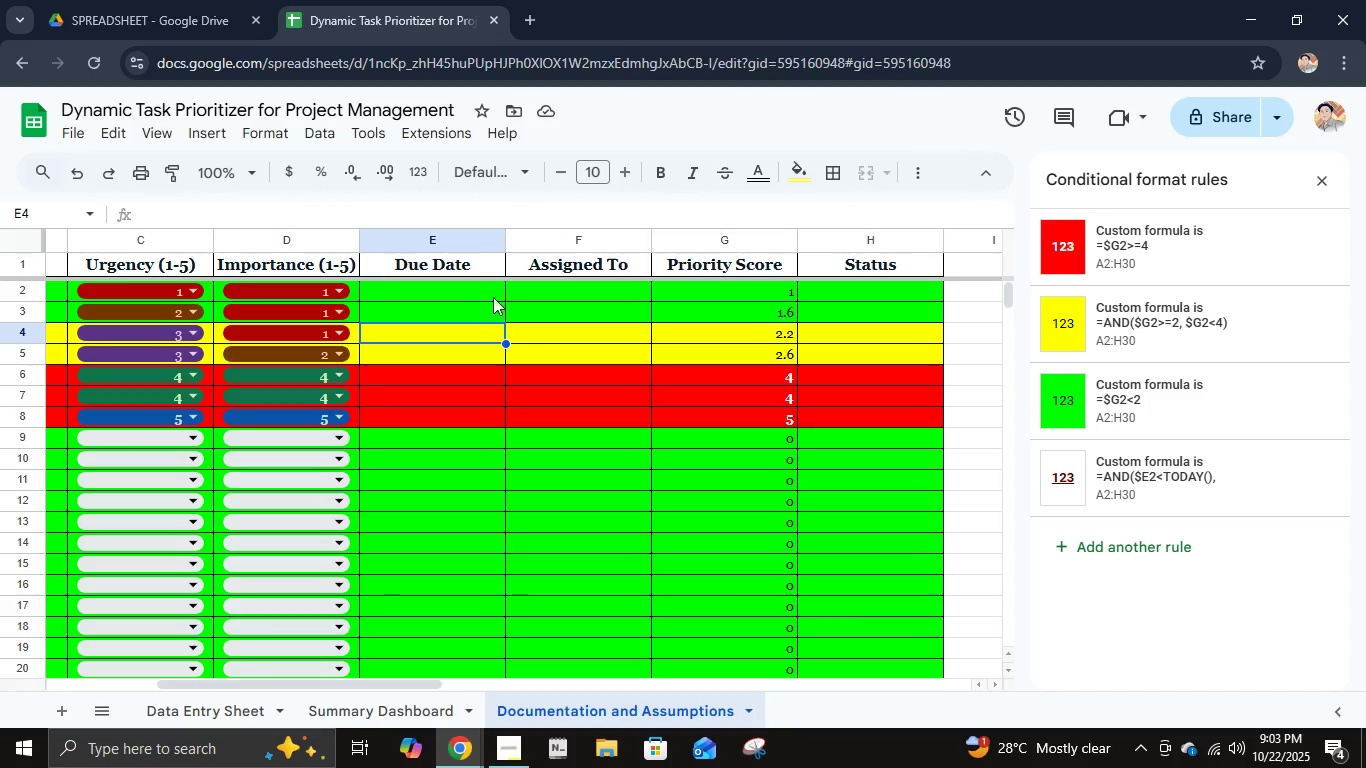 
left_click([493, 293])
 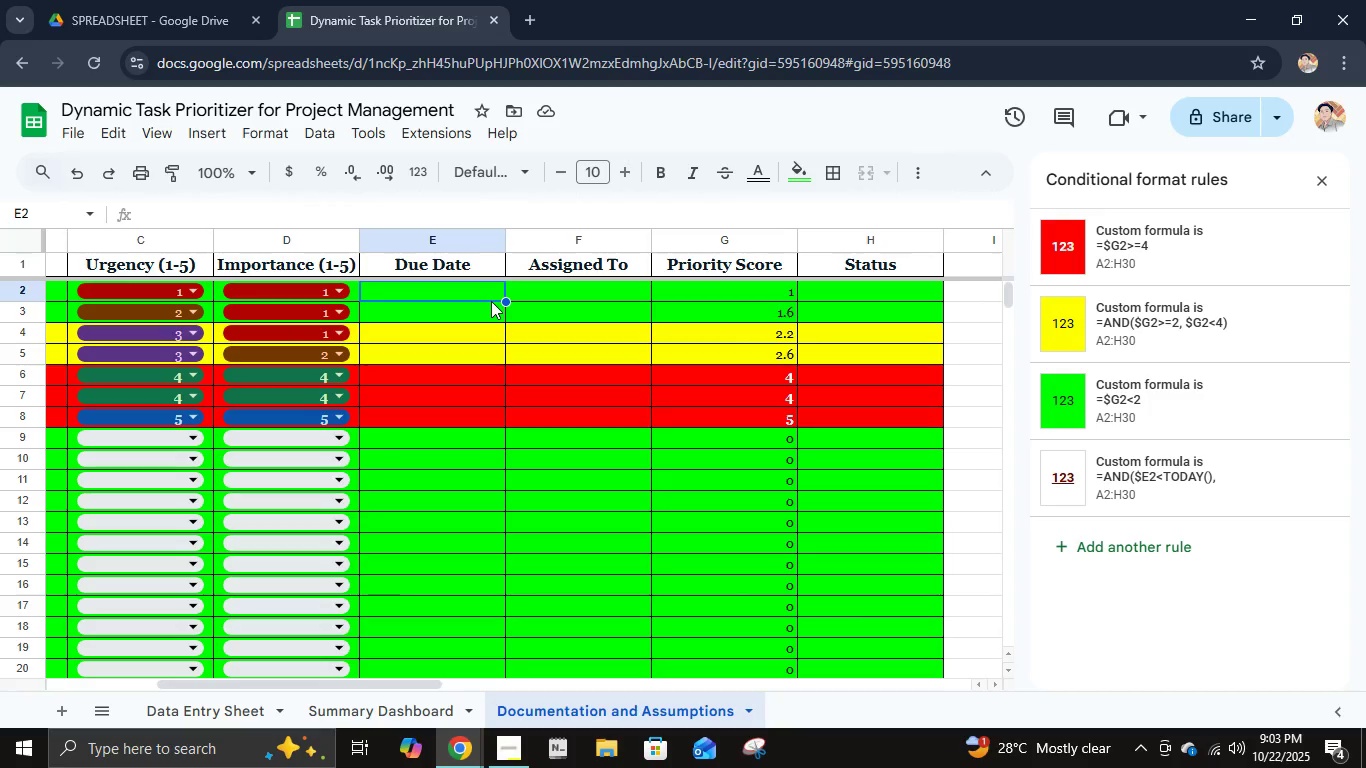 
key(Numpad1)
 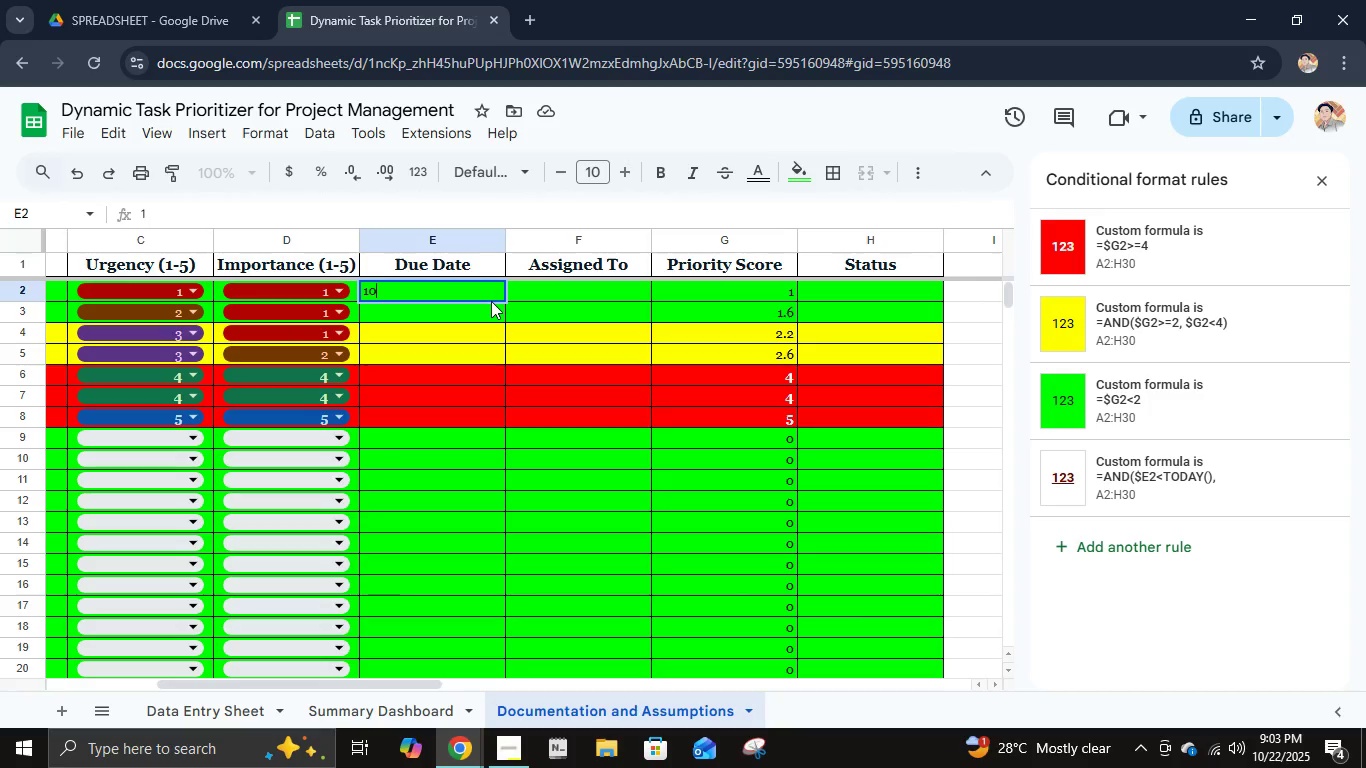 
key(Numpad0)
 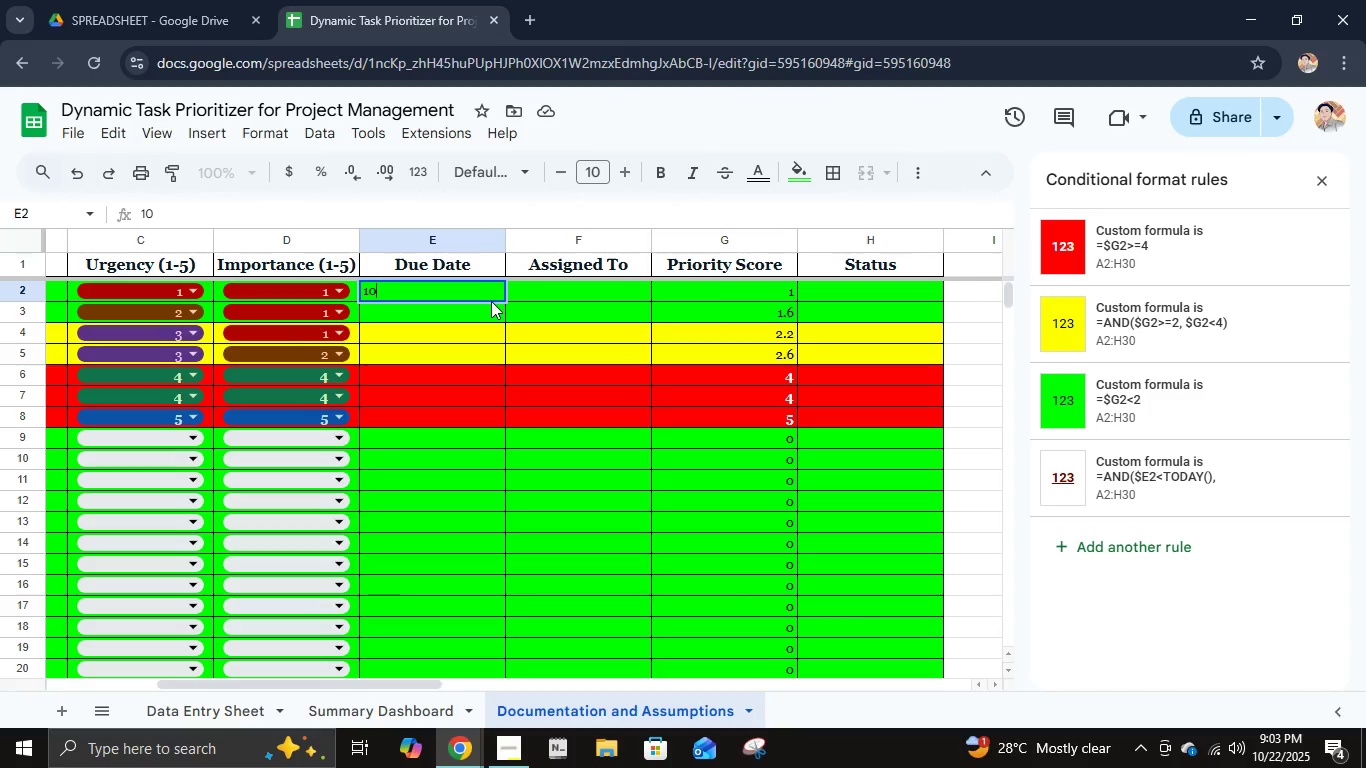 
key(NumpadDivide)
 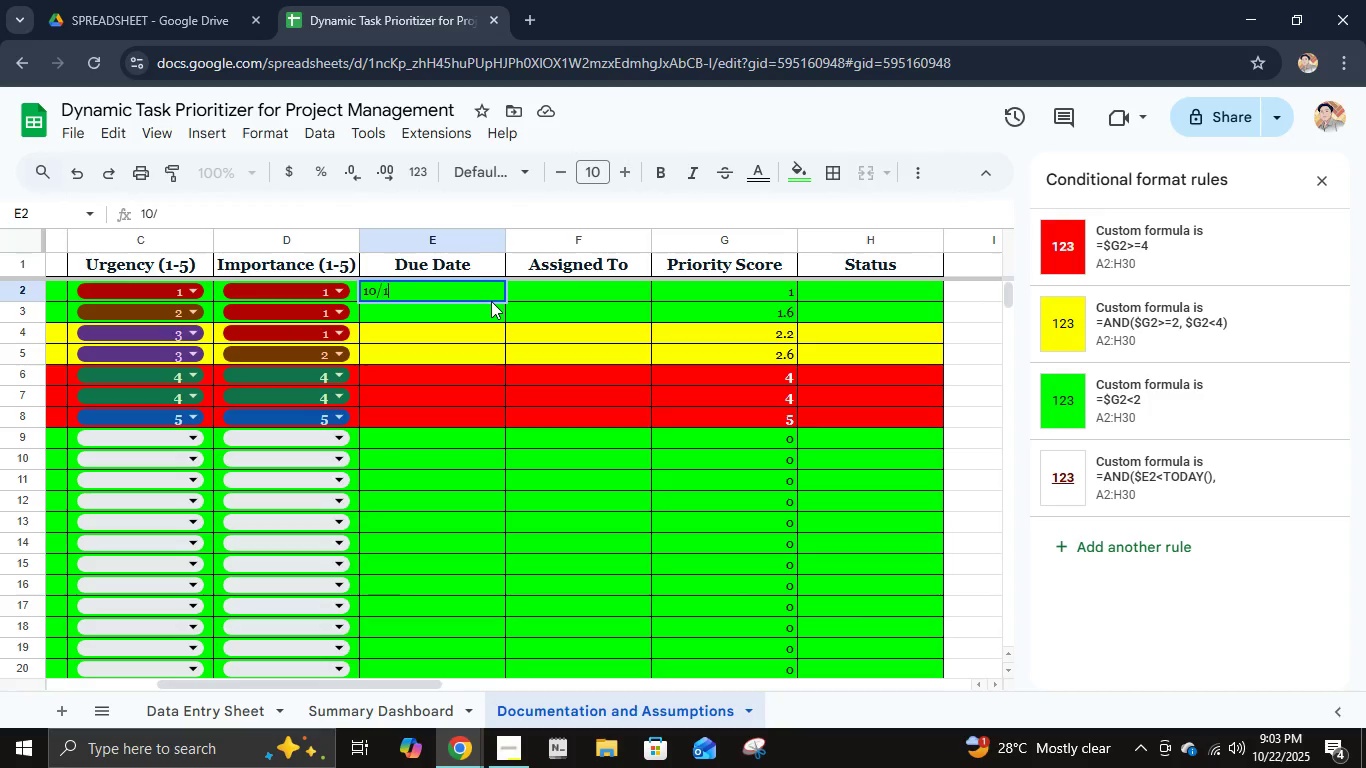 
key(Numpad1)
 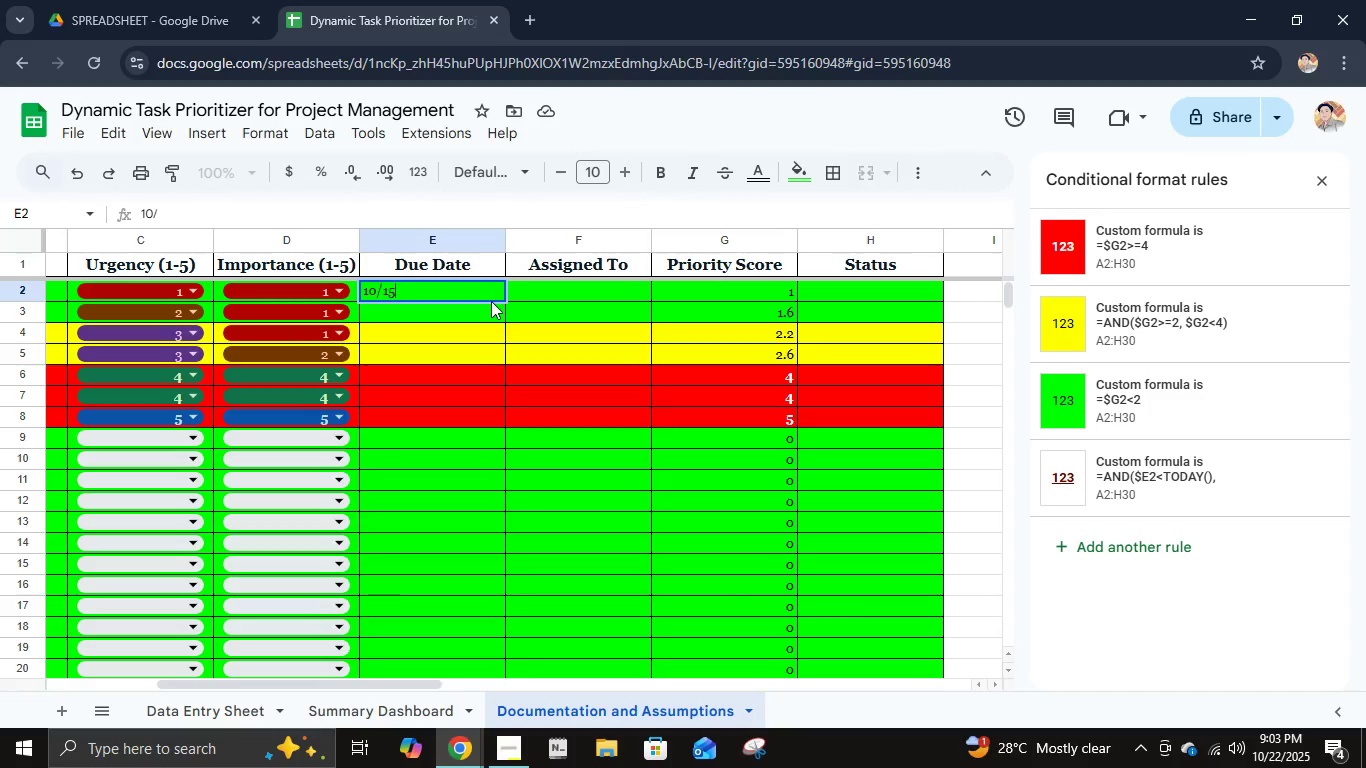 
key(Numpad5)
 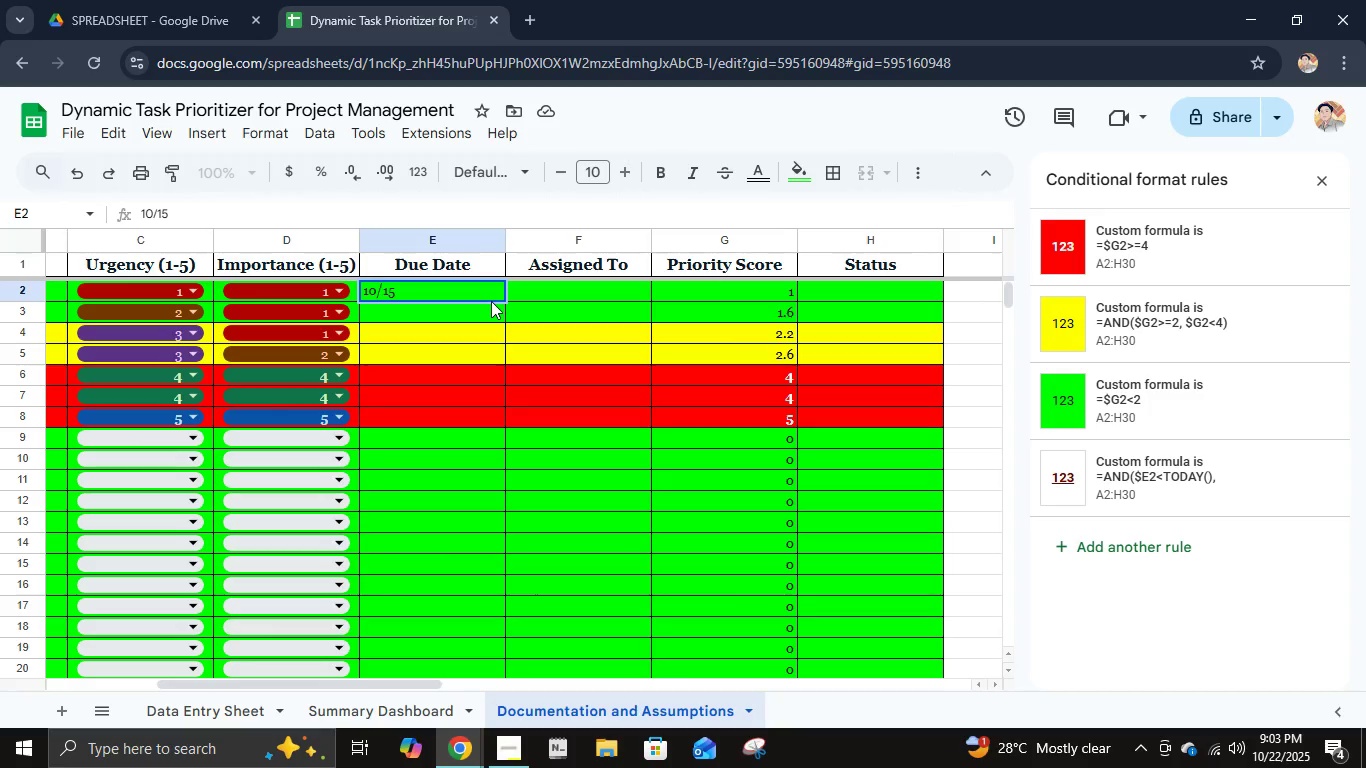 
key(Backspace)
 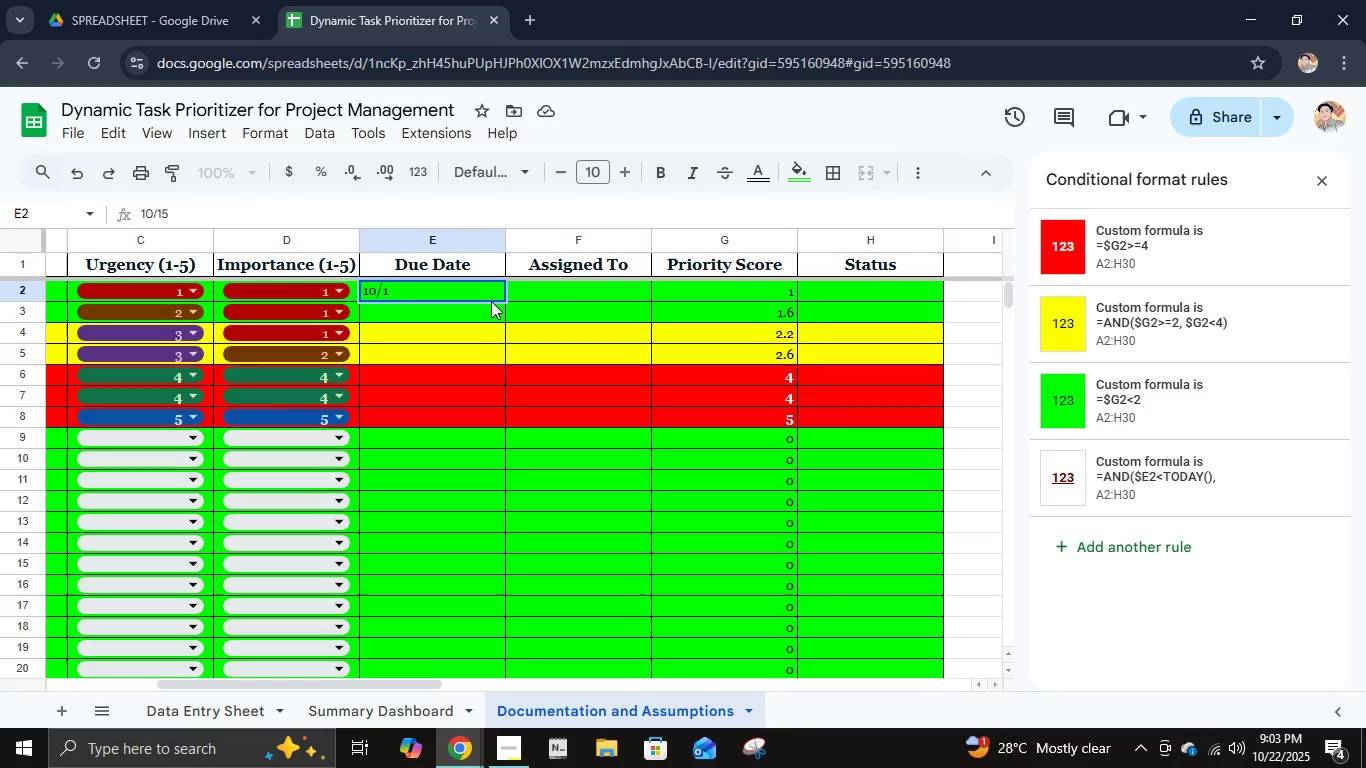 
key(Backspace)
 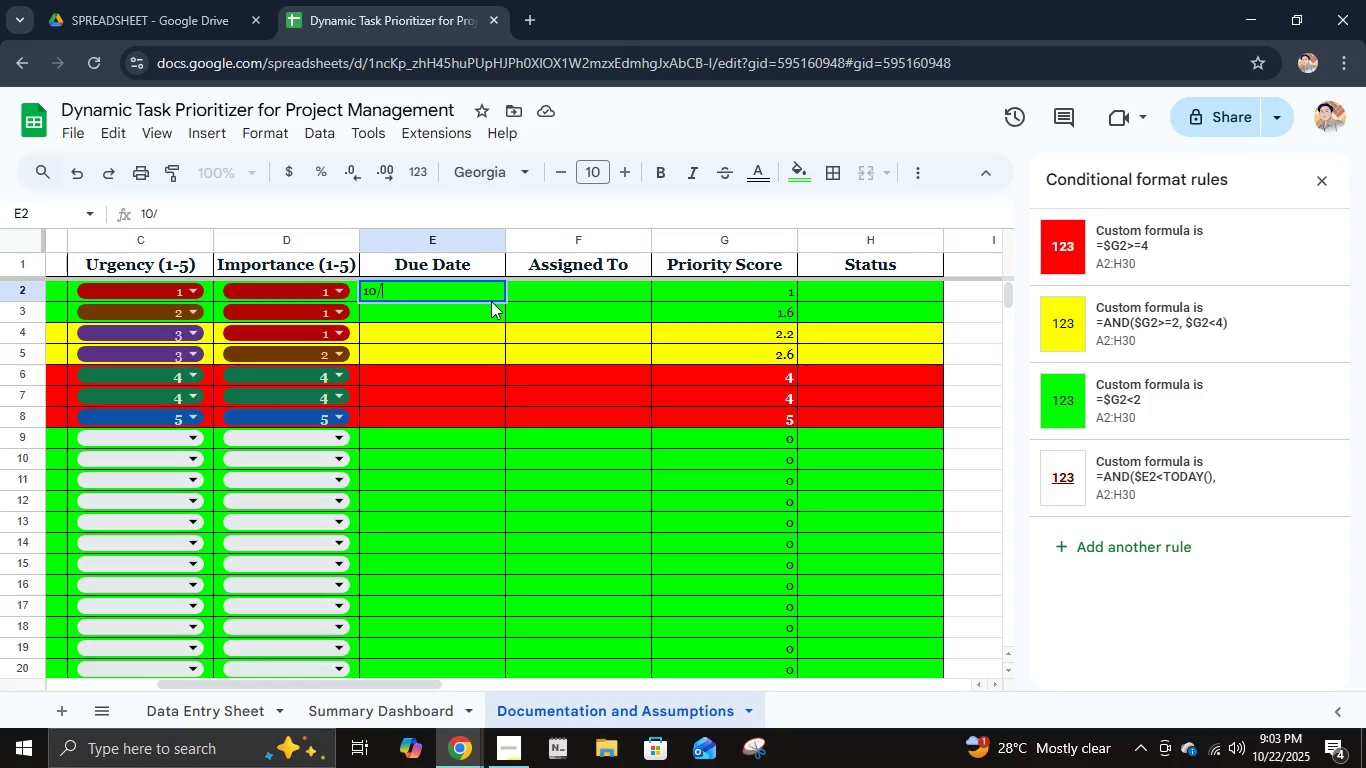 
key(Numpad0)
 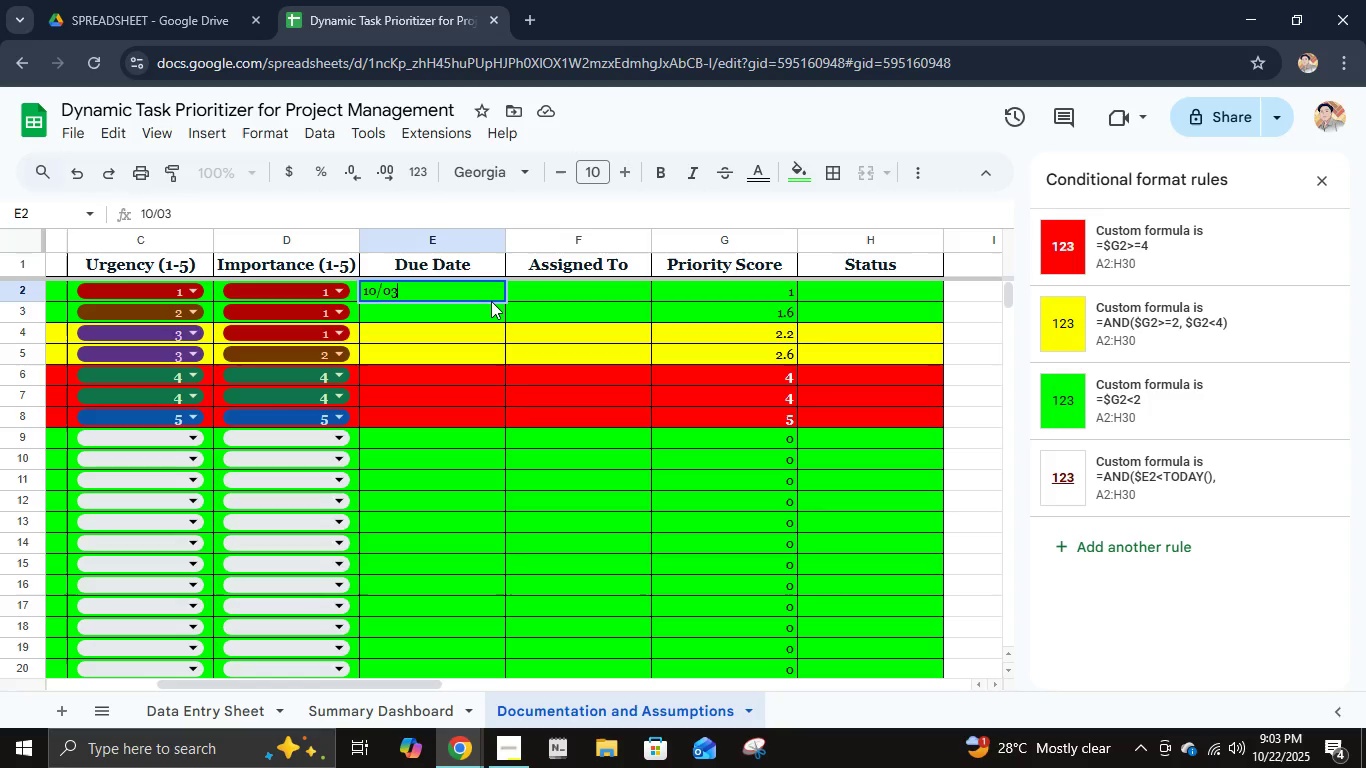 
key(Numpad3)
 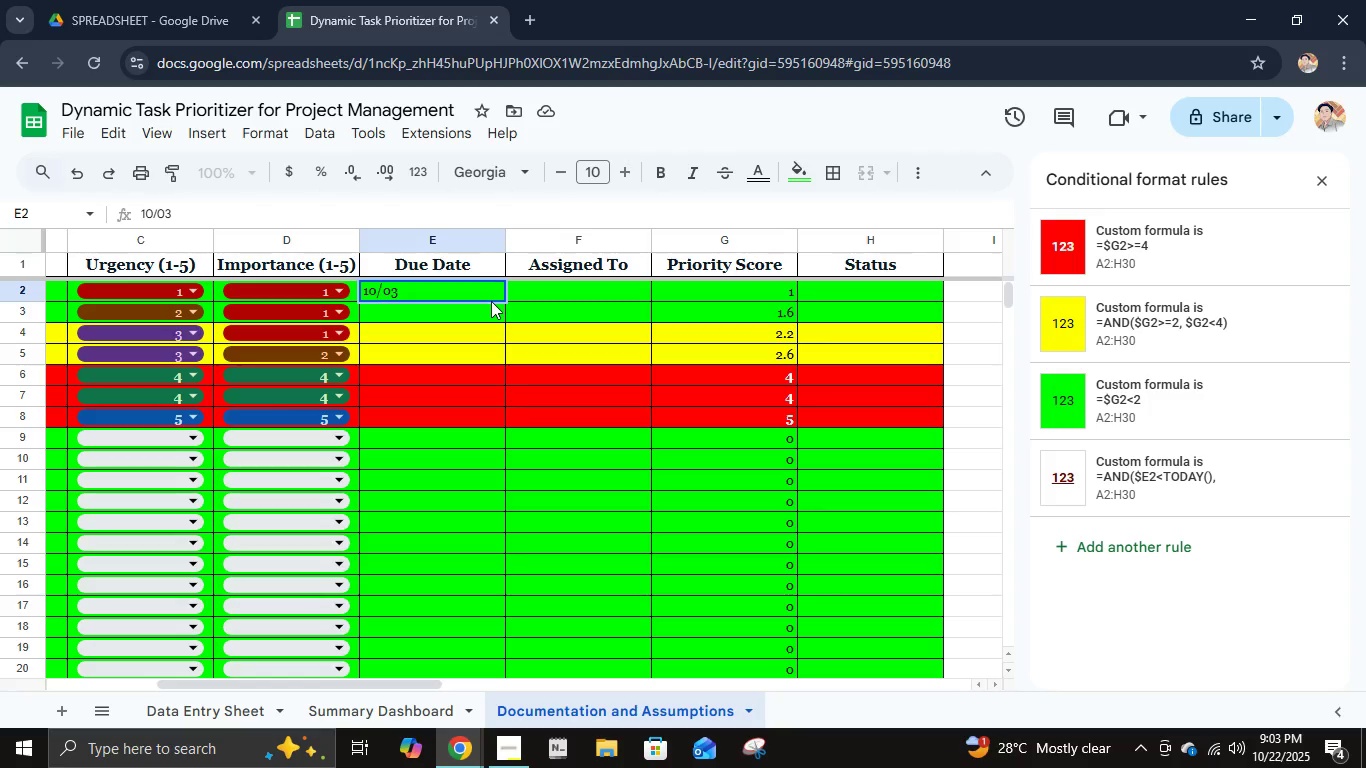 
key(Backspace)
 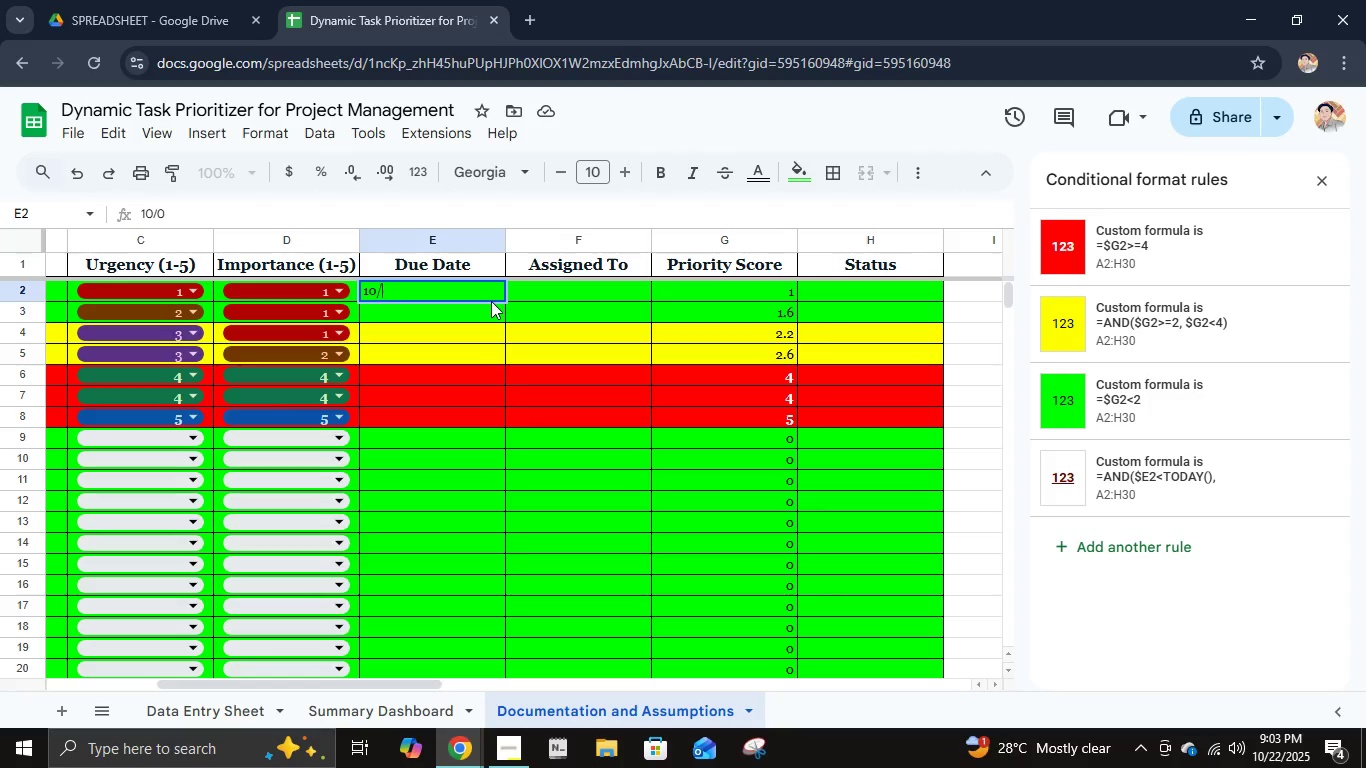 
key(Backspace)
 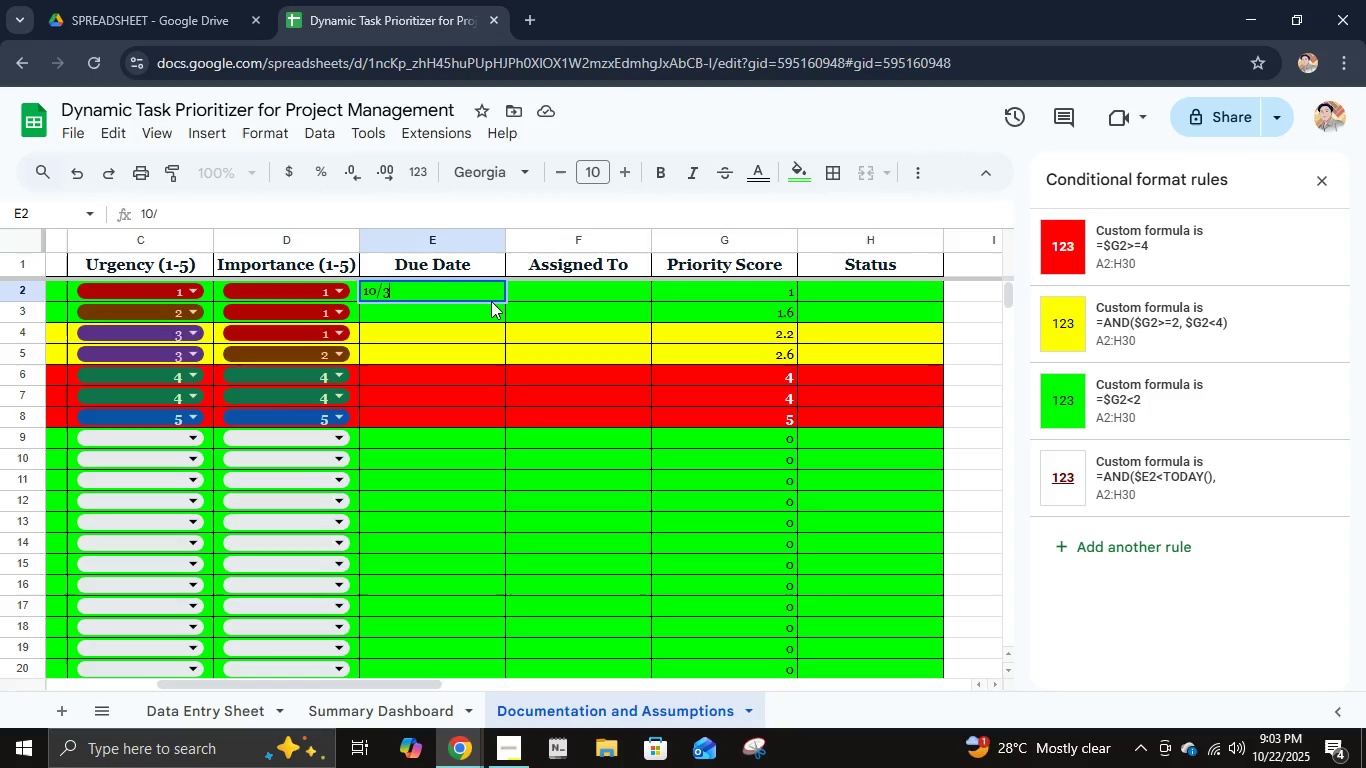 
key(Numpad3)
 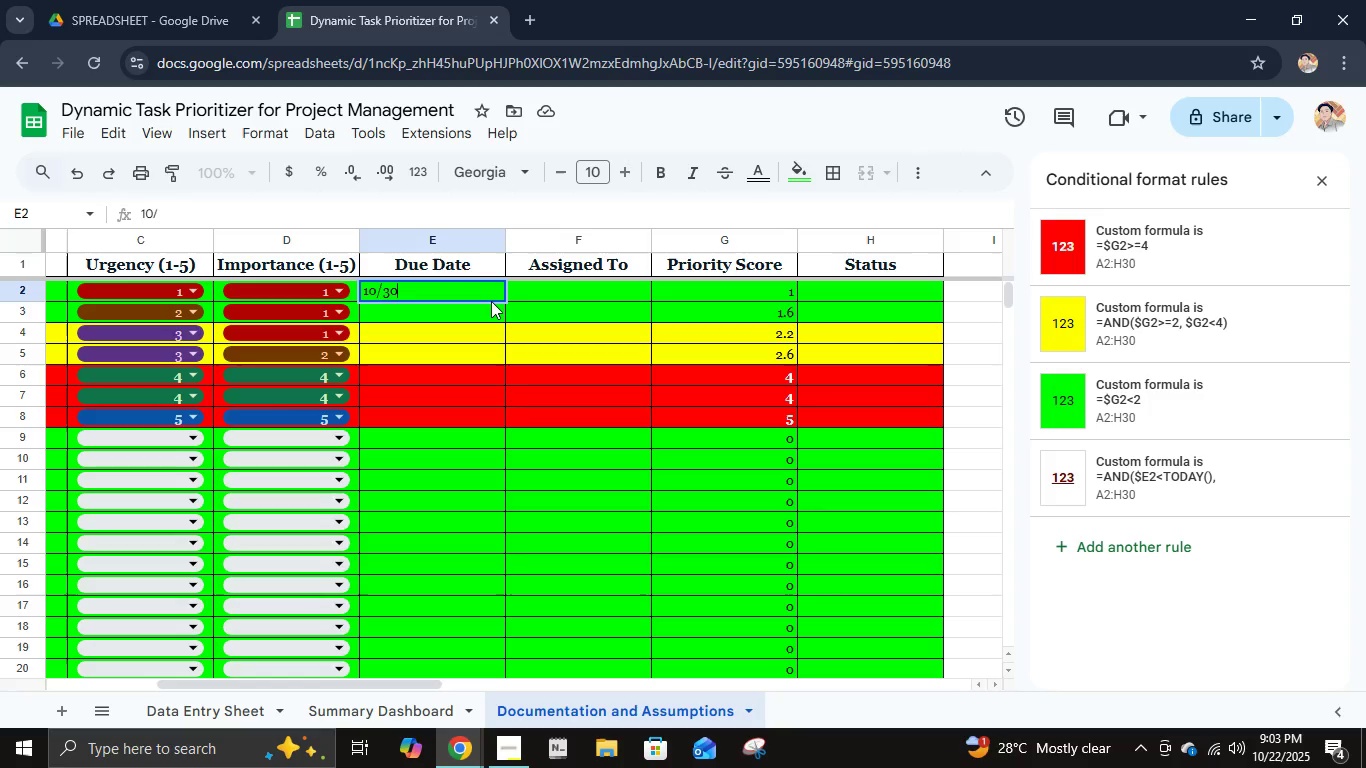 
key(Numpad0)
 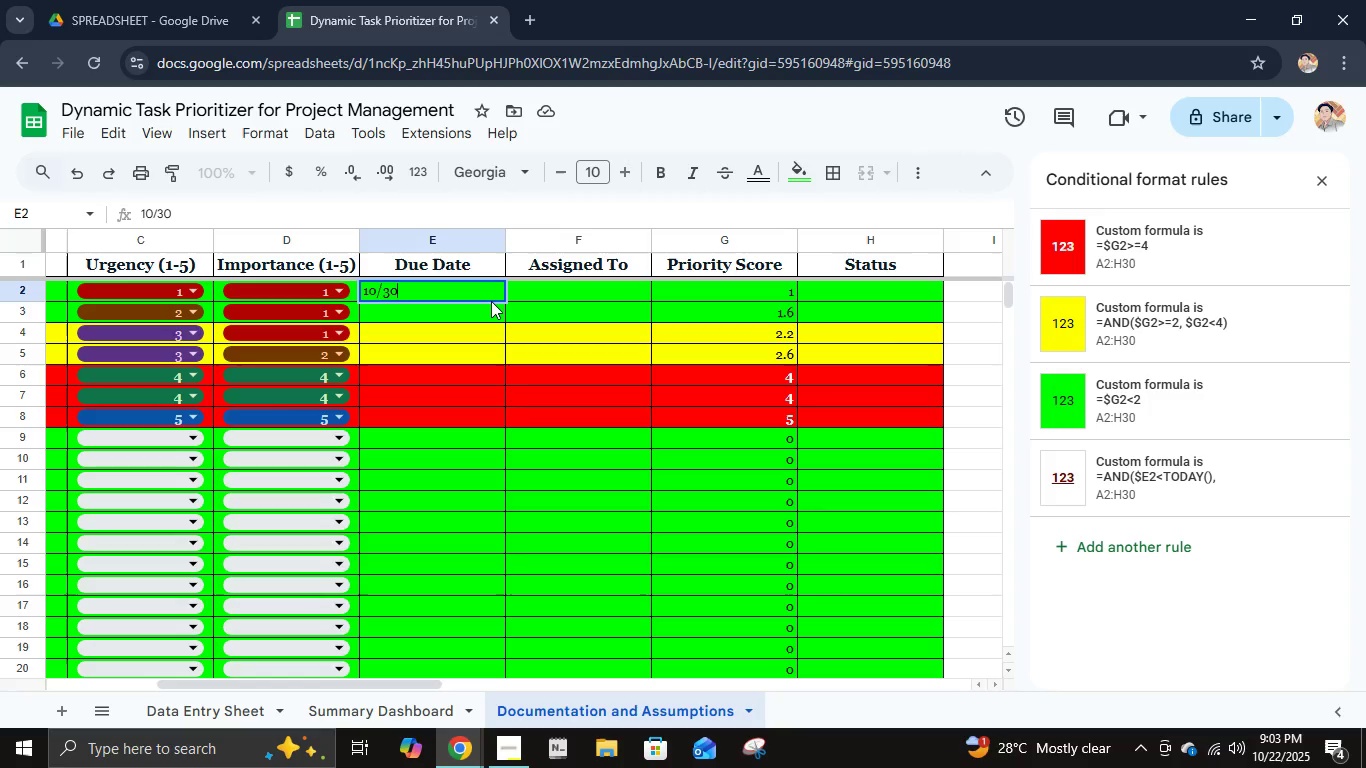 
key(NumpadDivide)
 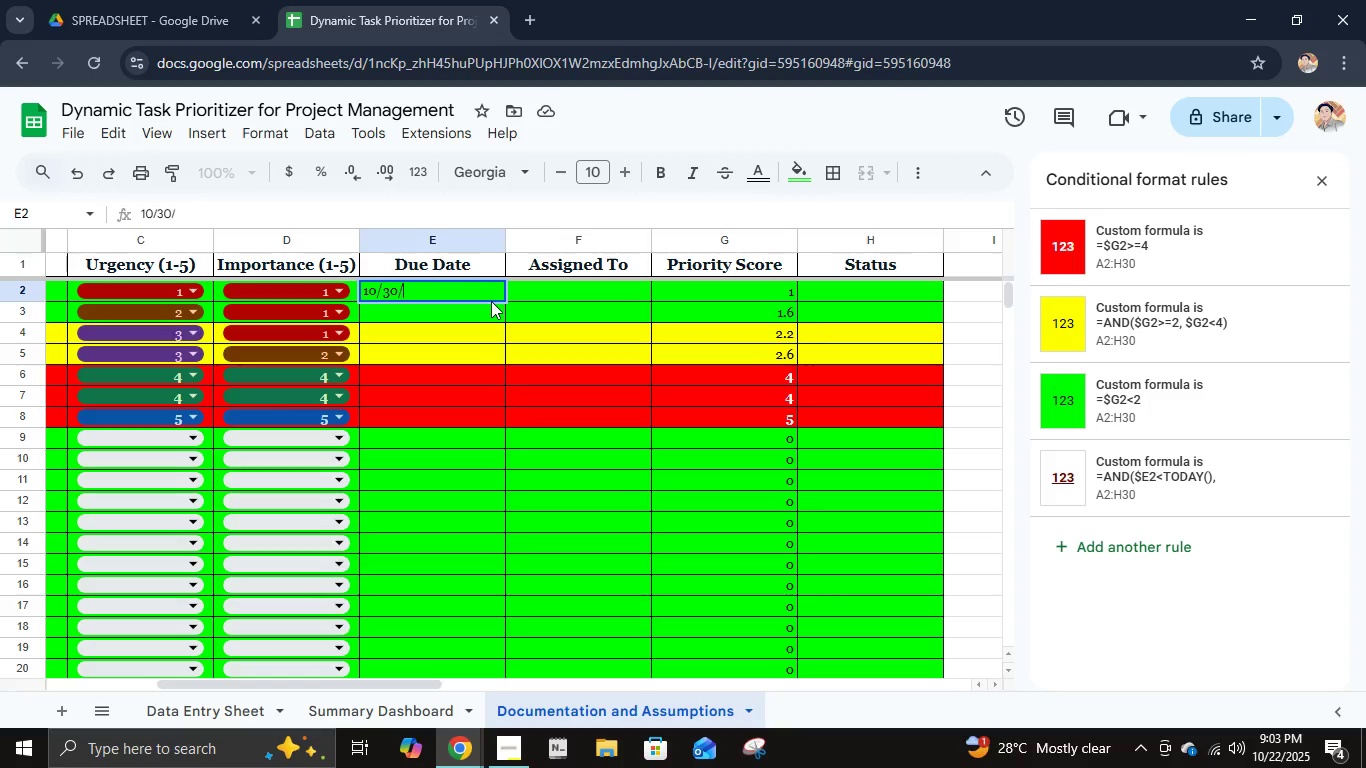 
key(Numpad2)
 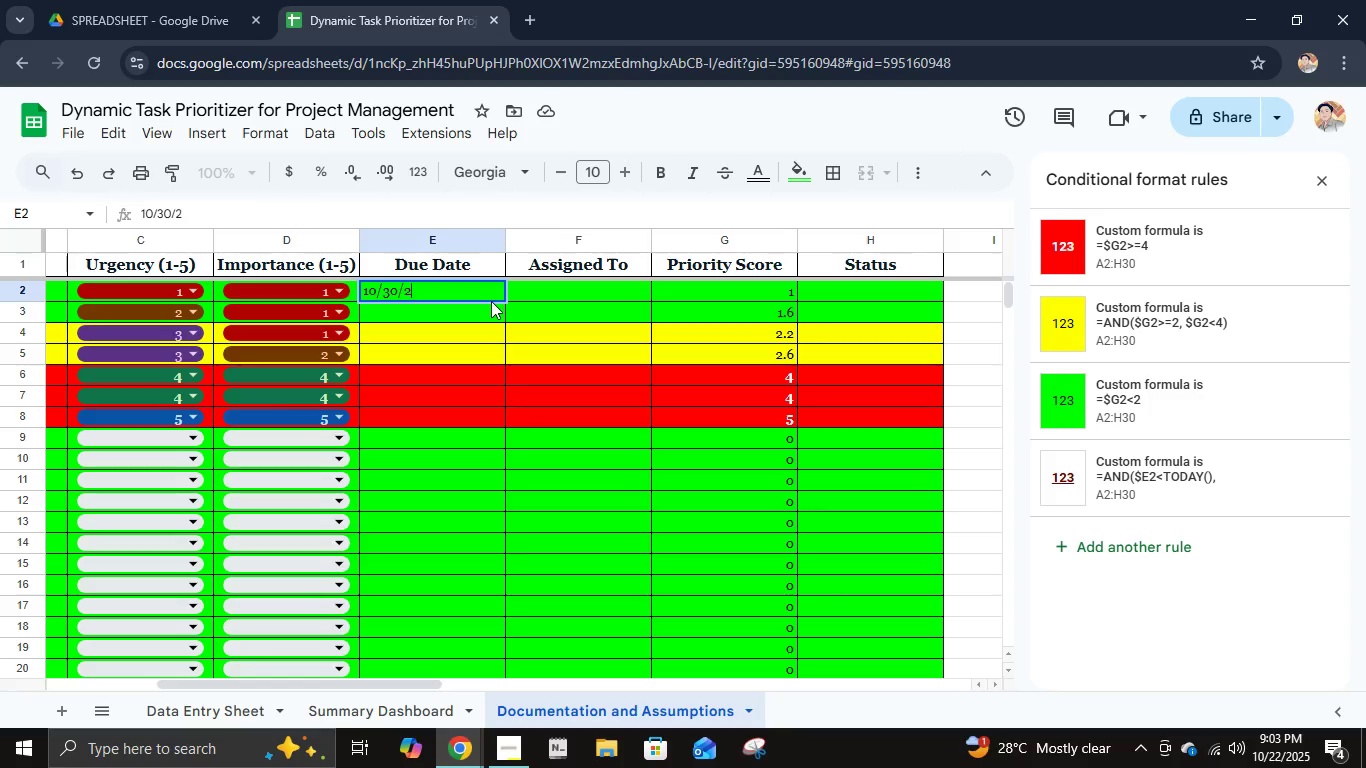 
key(Numpad5)
 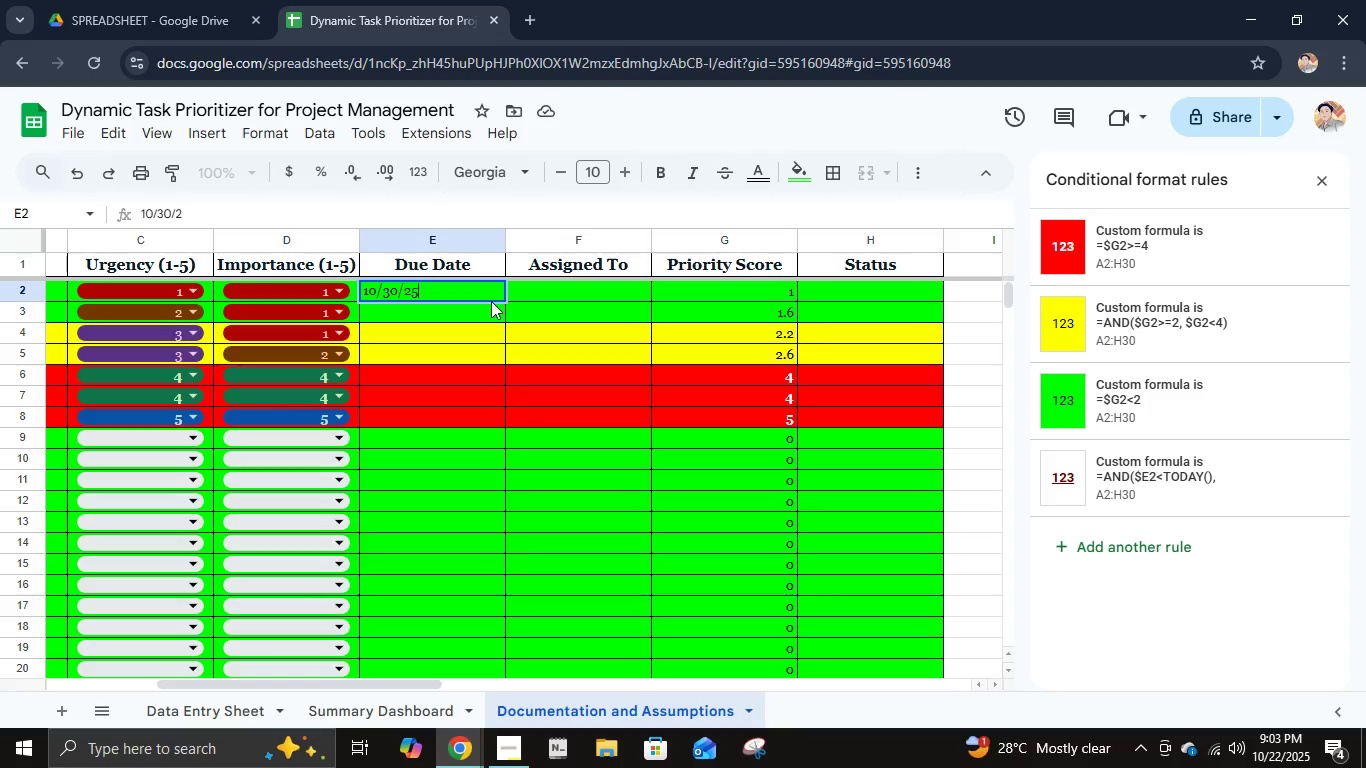 
key(NumpadEnter)
 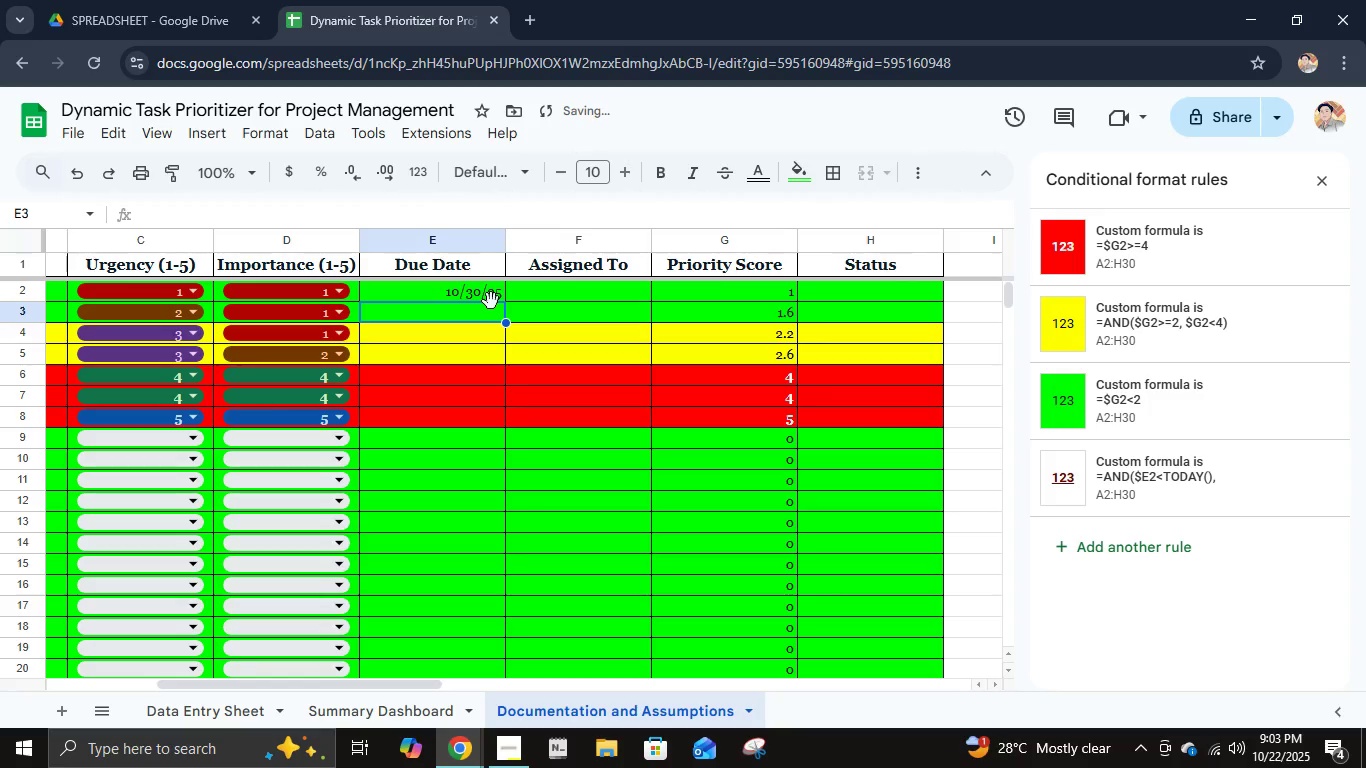 
key(Numpad1)
 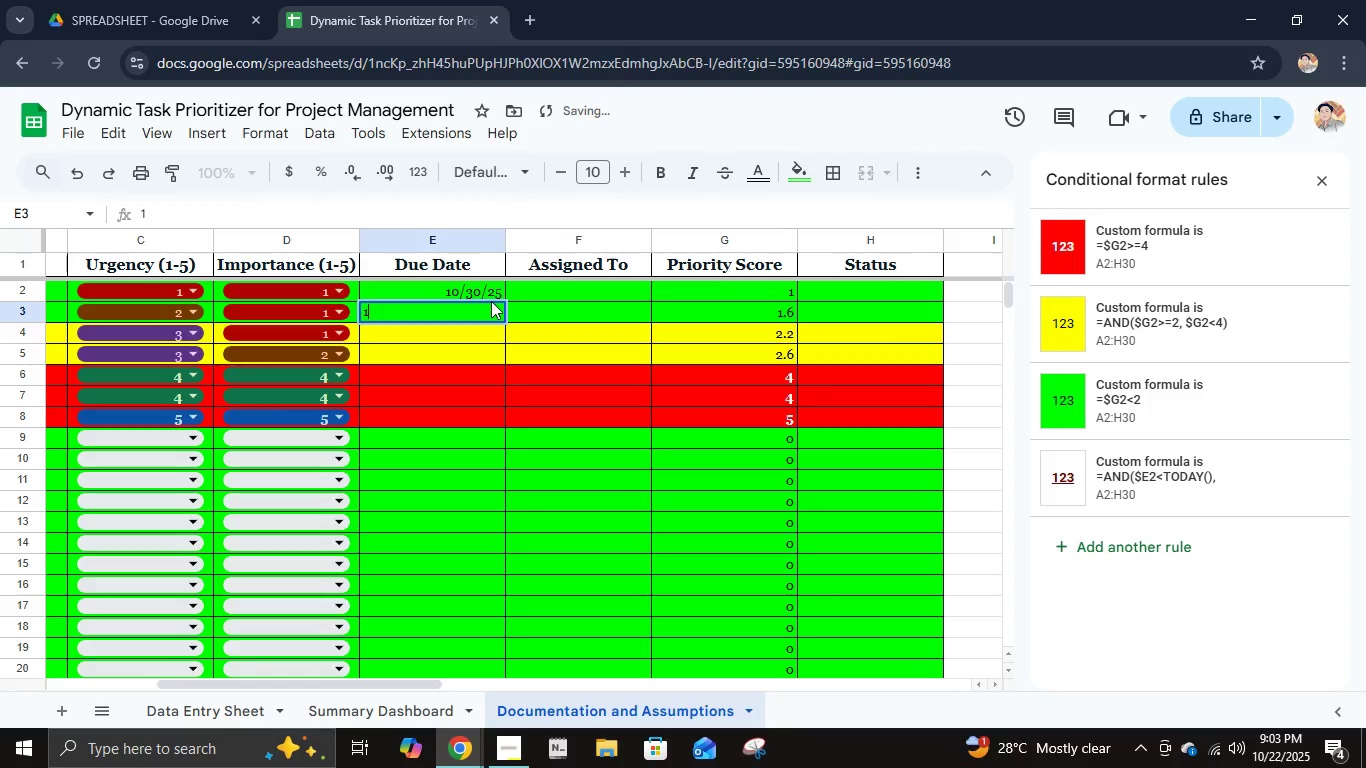 
key(Numpad0)
 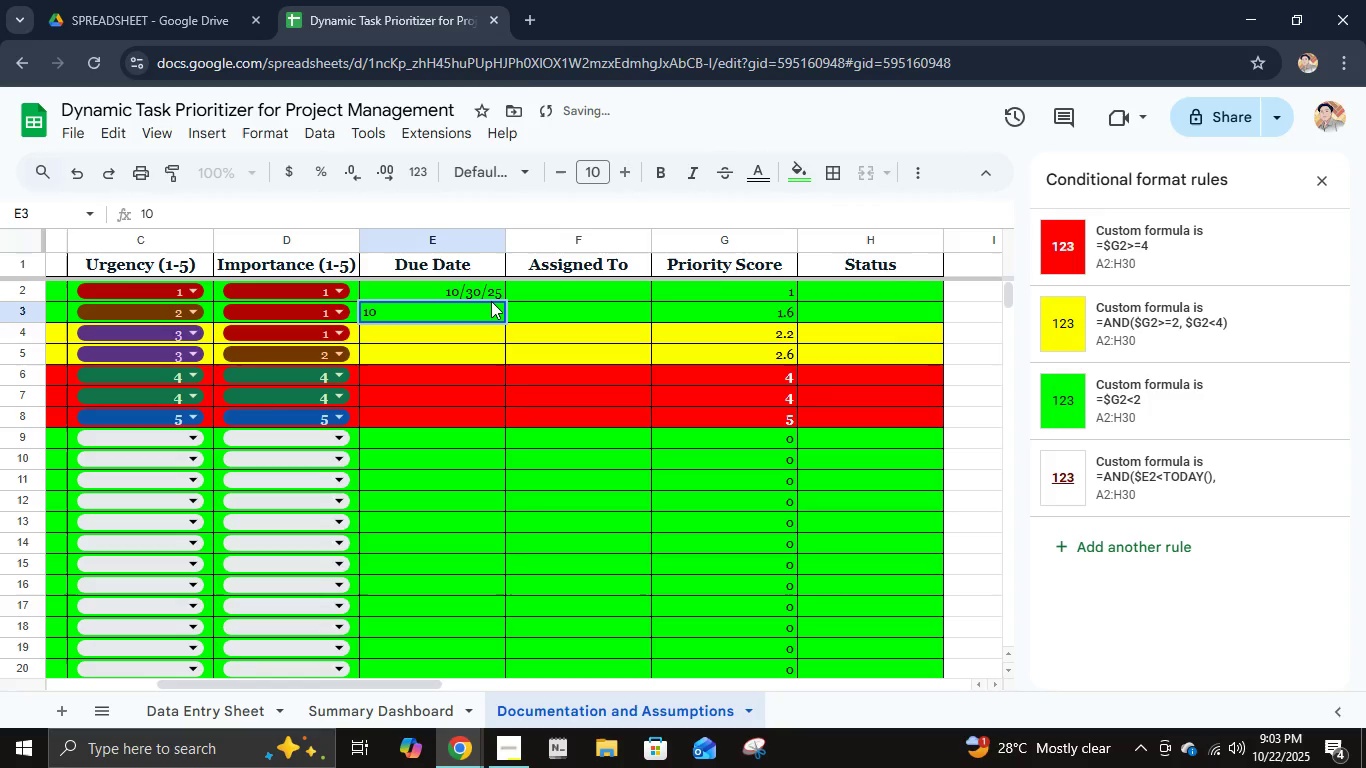 
key(NumpadDivide)
 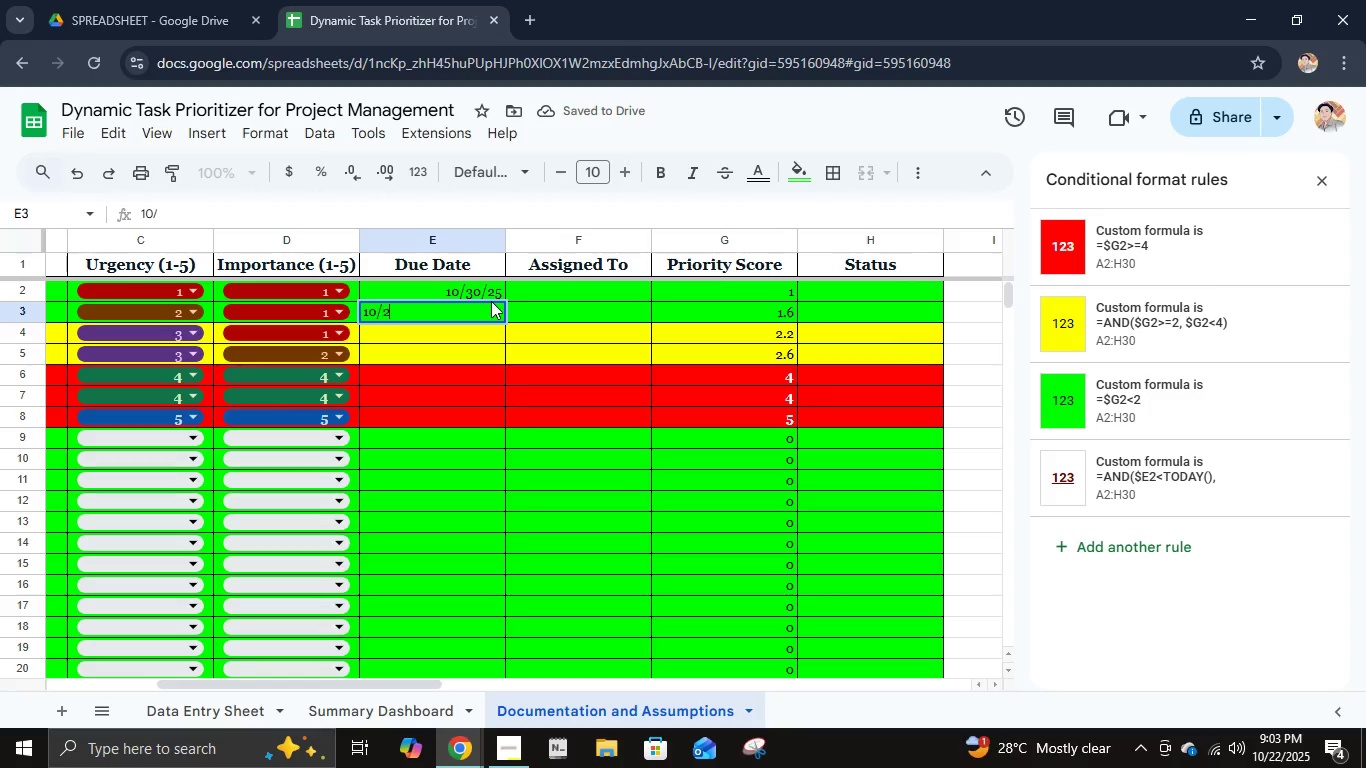 
key(Numpad2)
 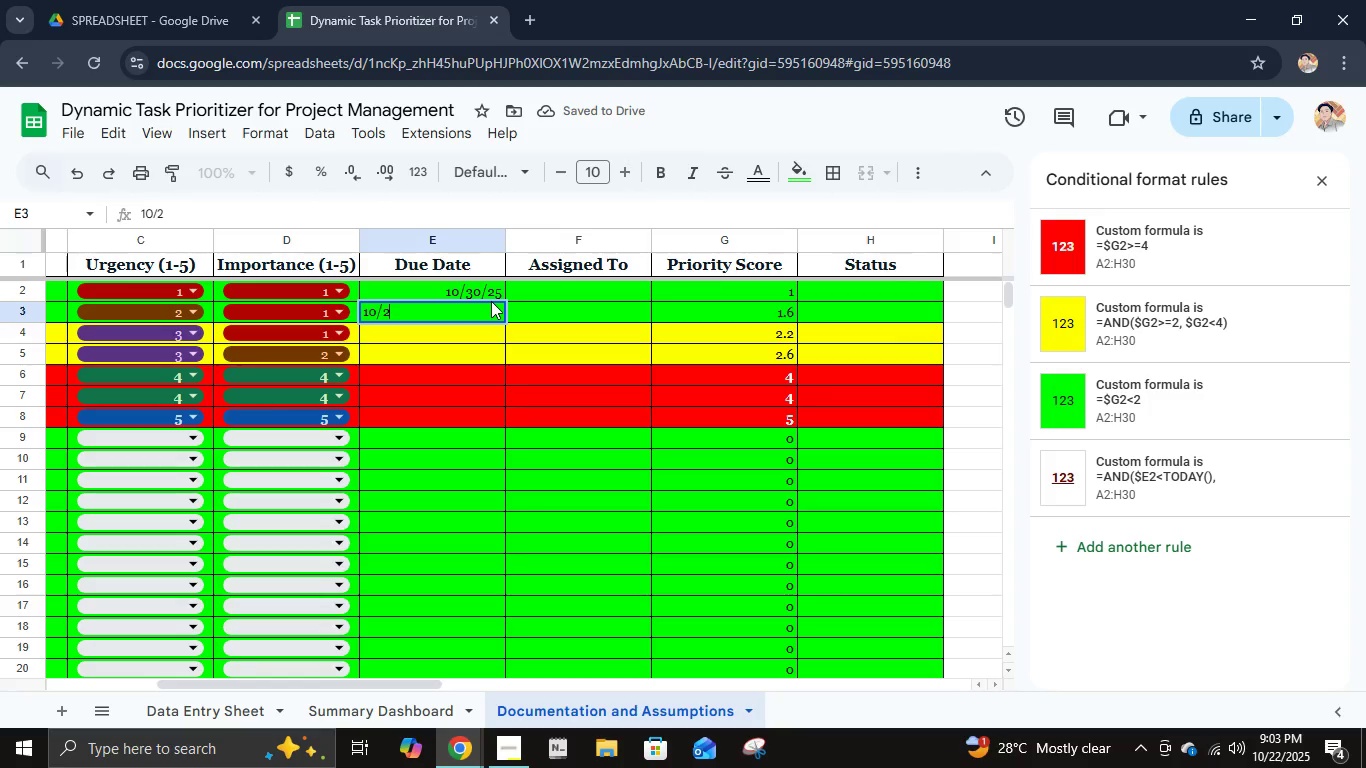 
key(Numpad5)
 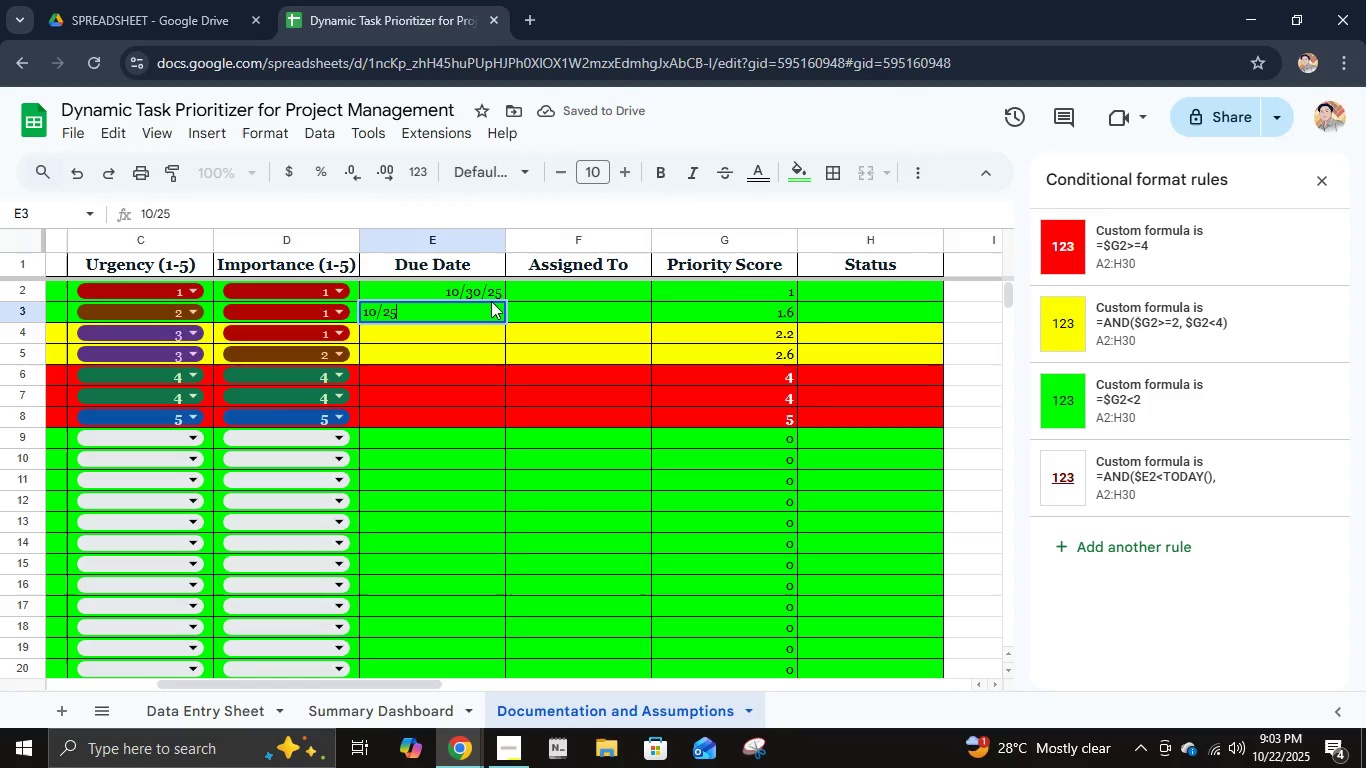 
key(NumpadDivide)
 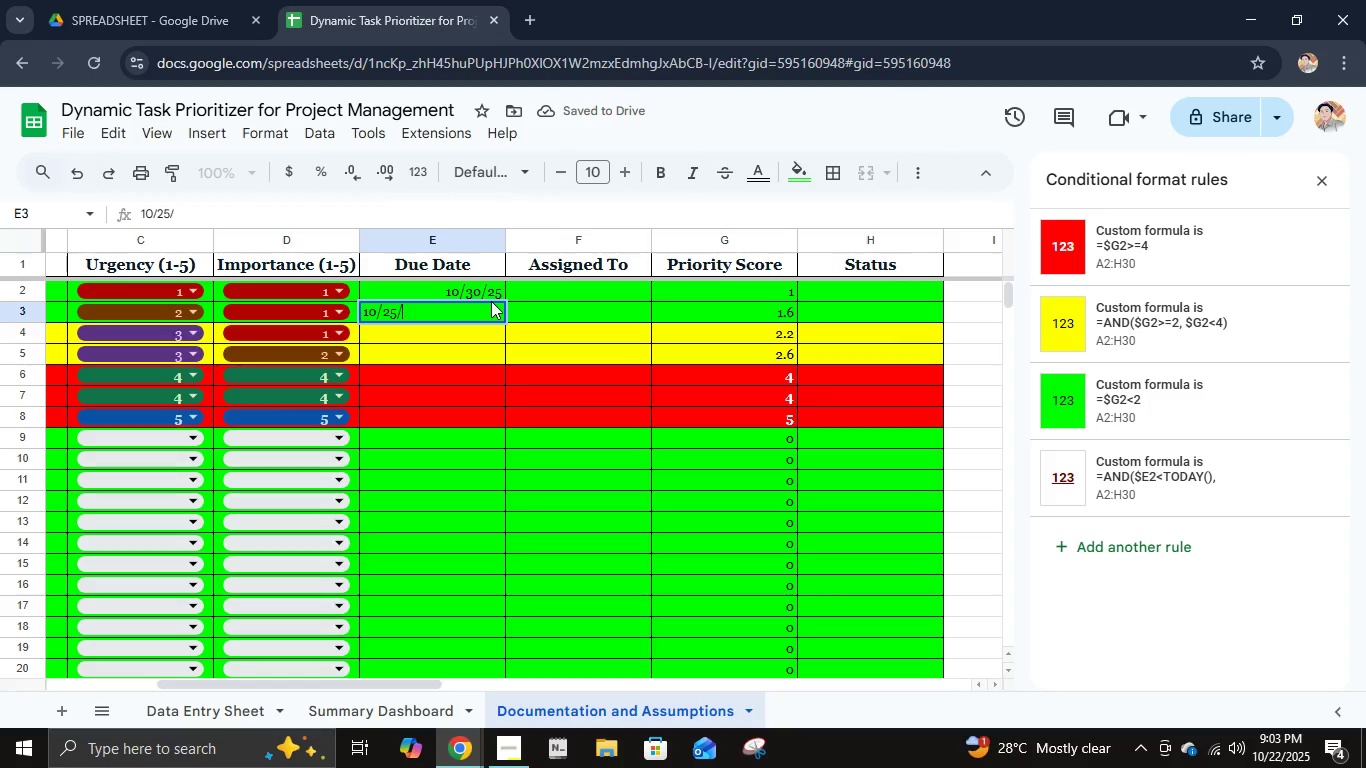 
key(Numpad2)
 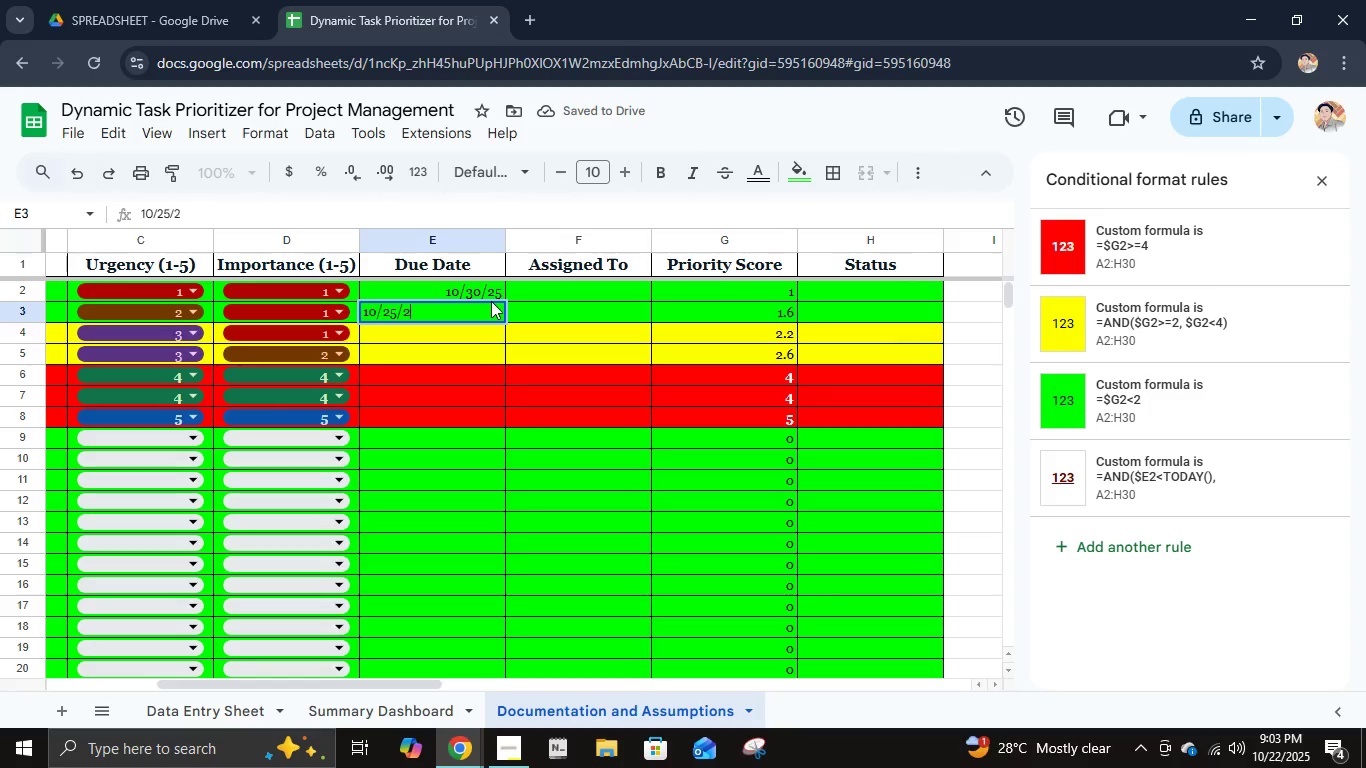 
key(Numpad5)
 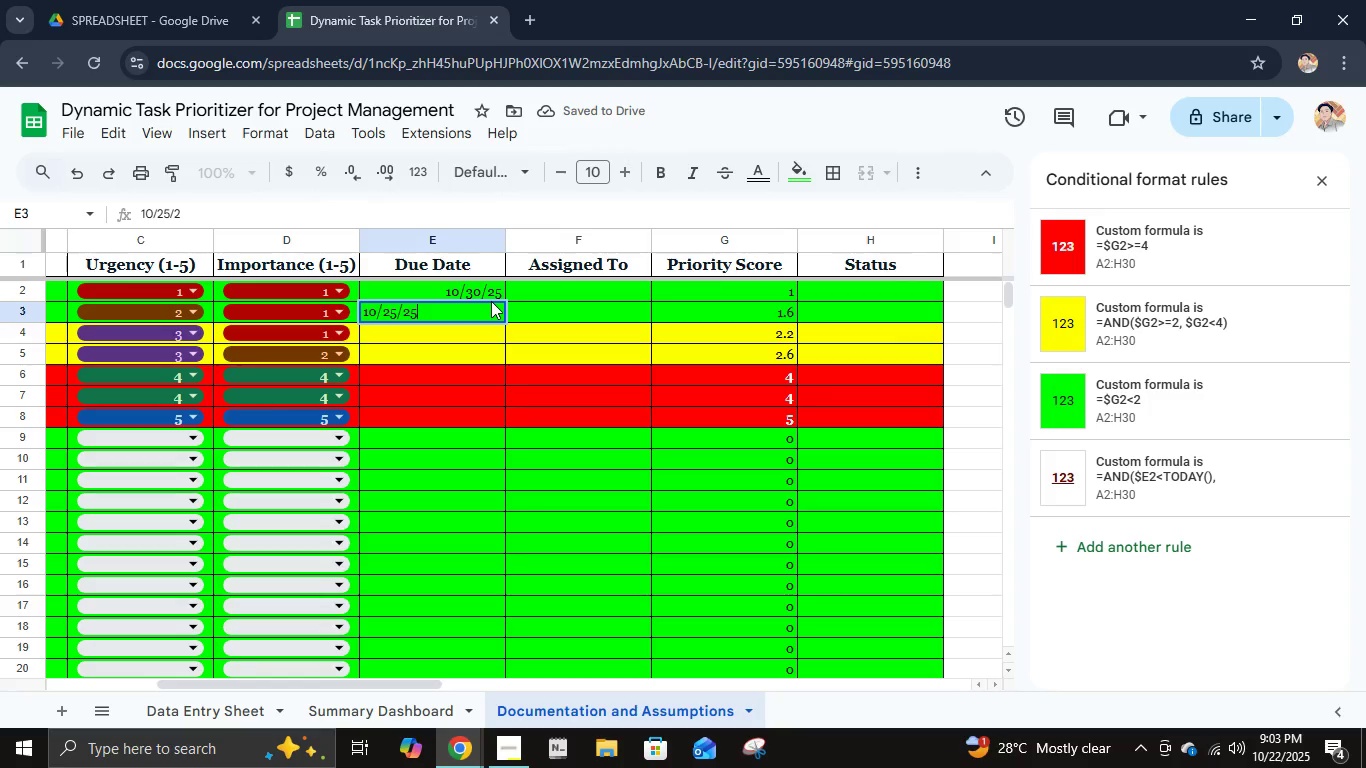 
key(NumpadEnter)
 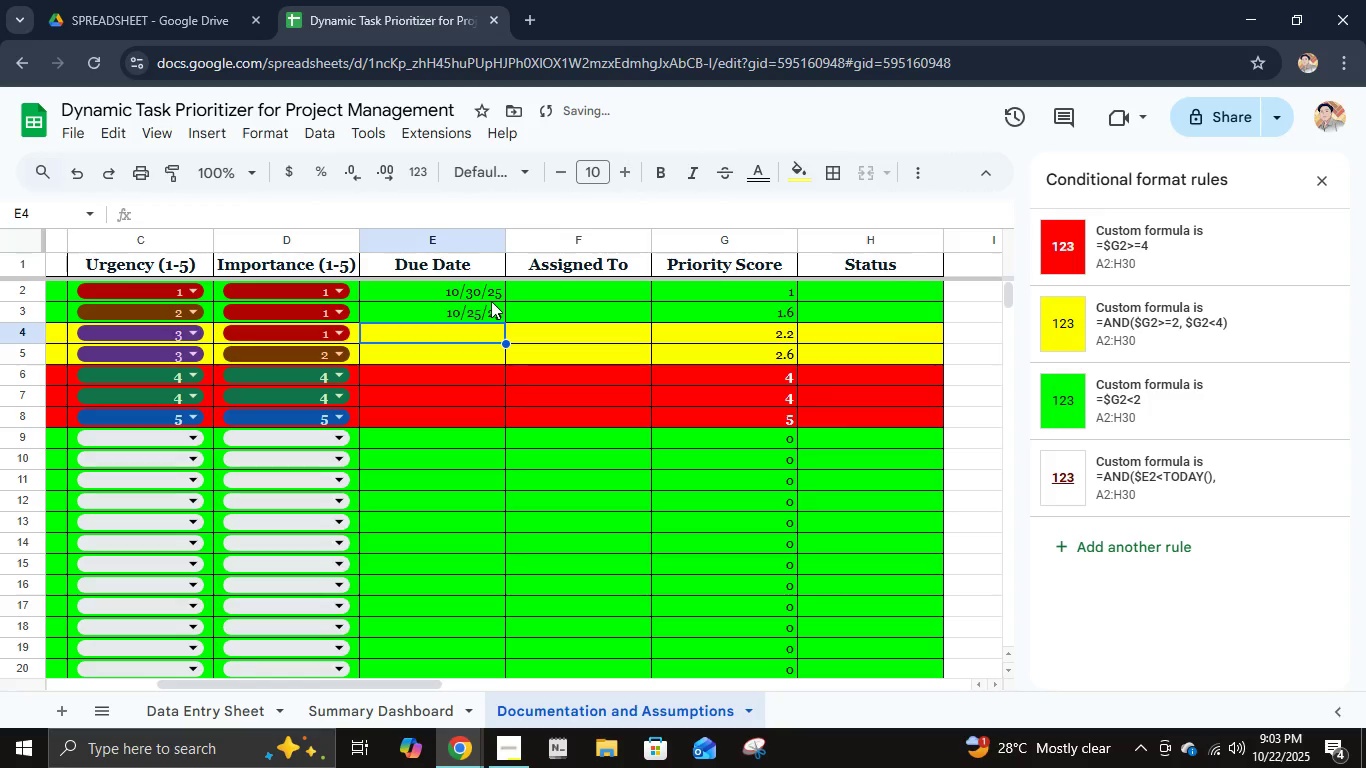 
key(Numpad1)
 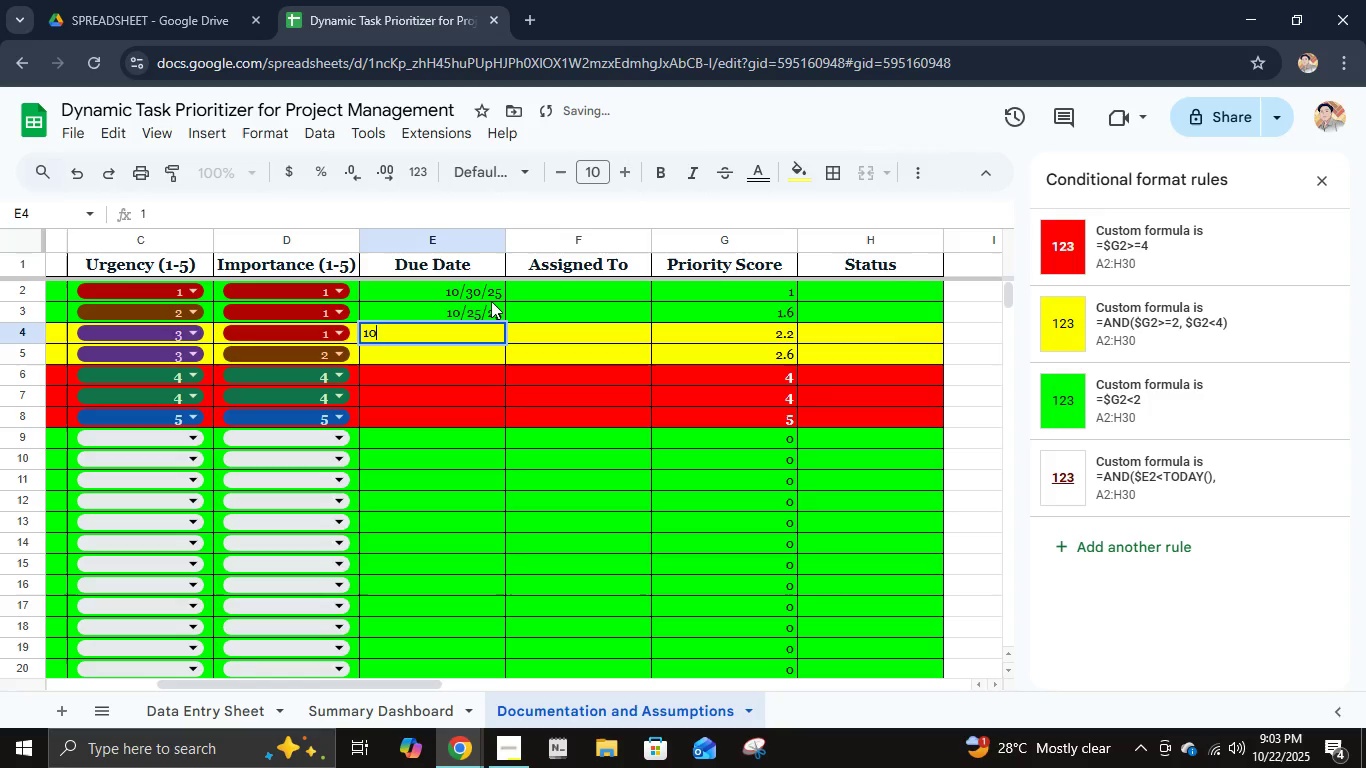 
key(Numpad0)
 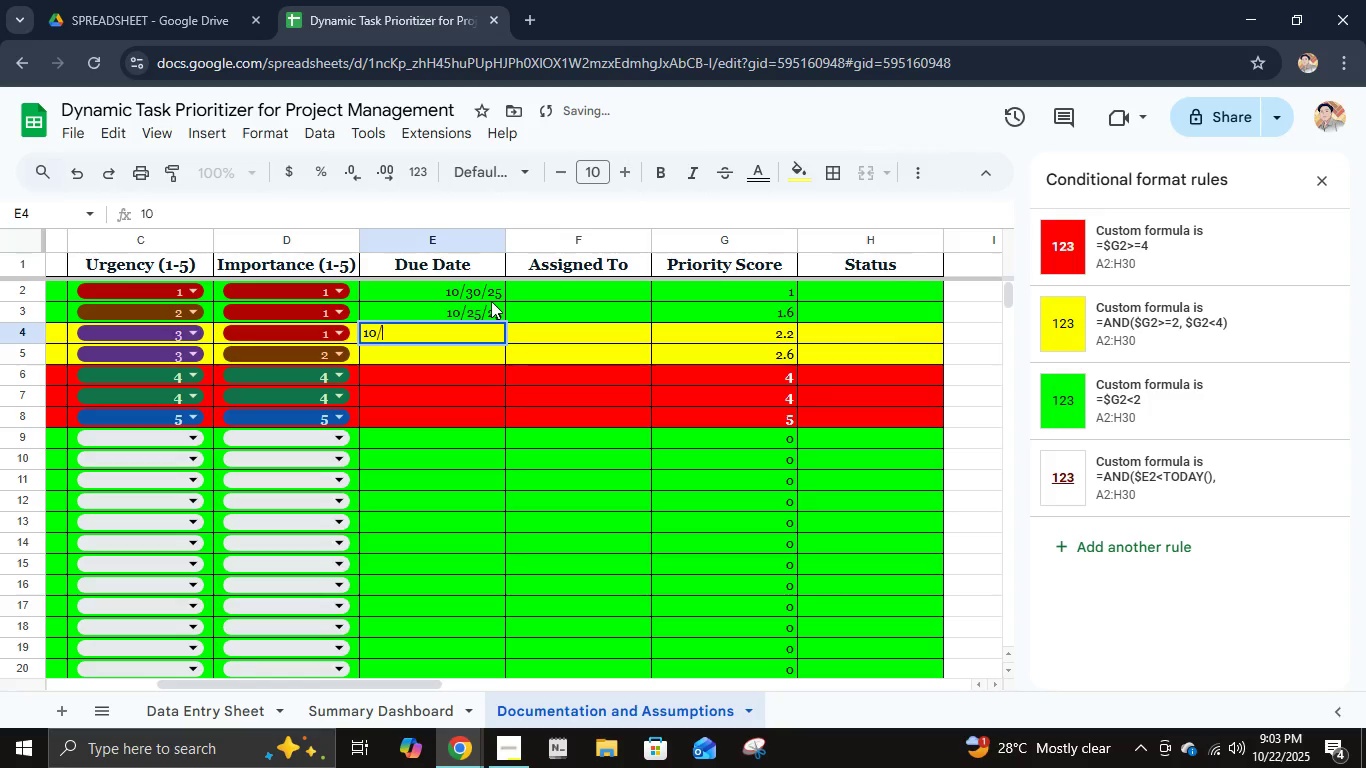 
key(NumpadDivide)
 